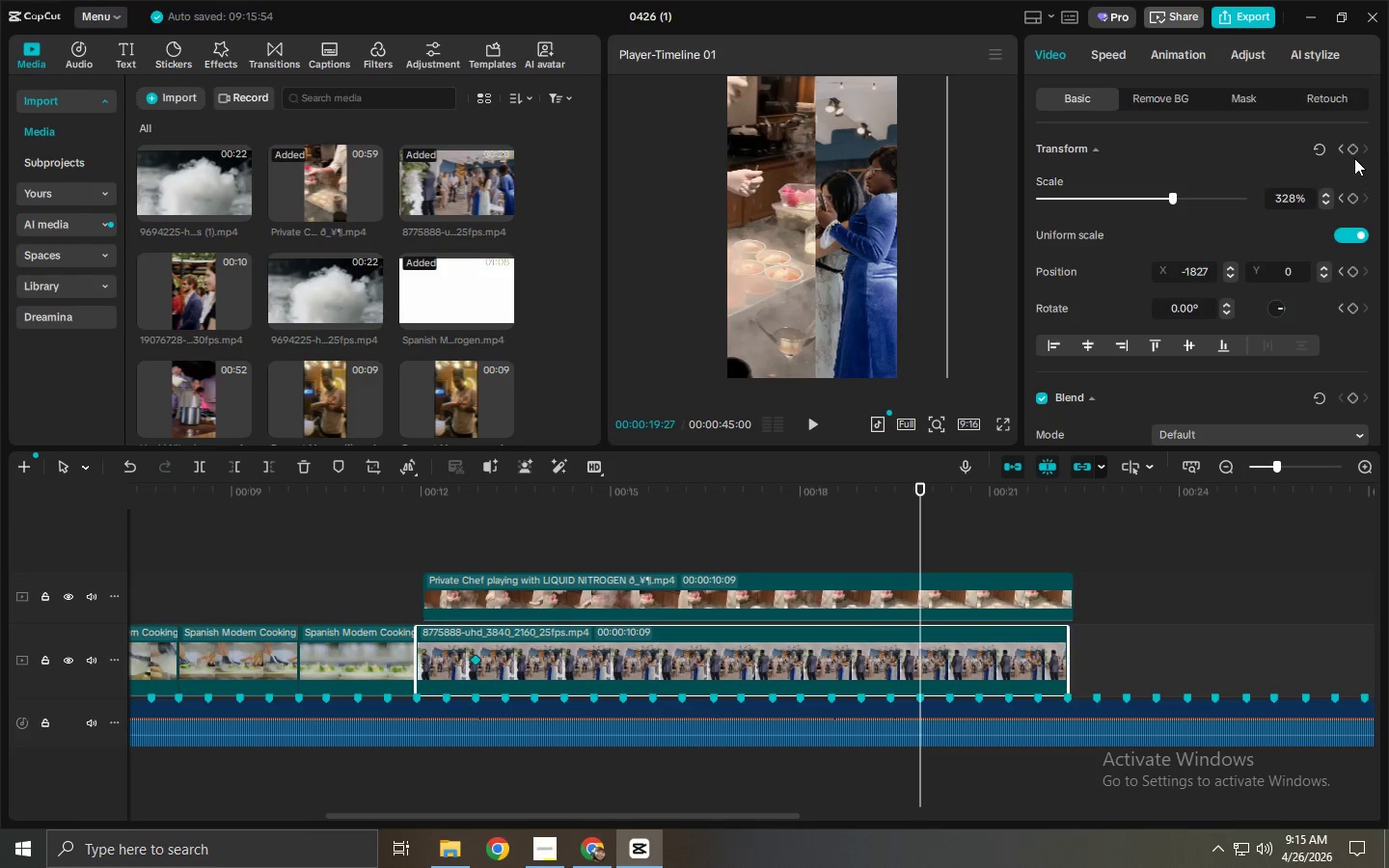 
left_click([1349, 150])
 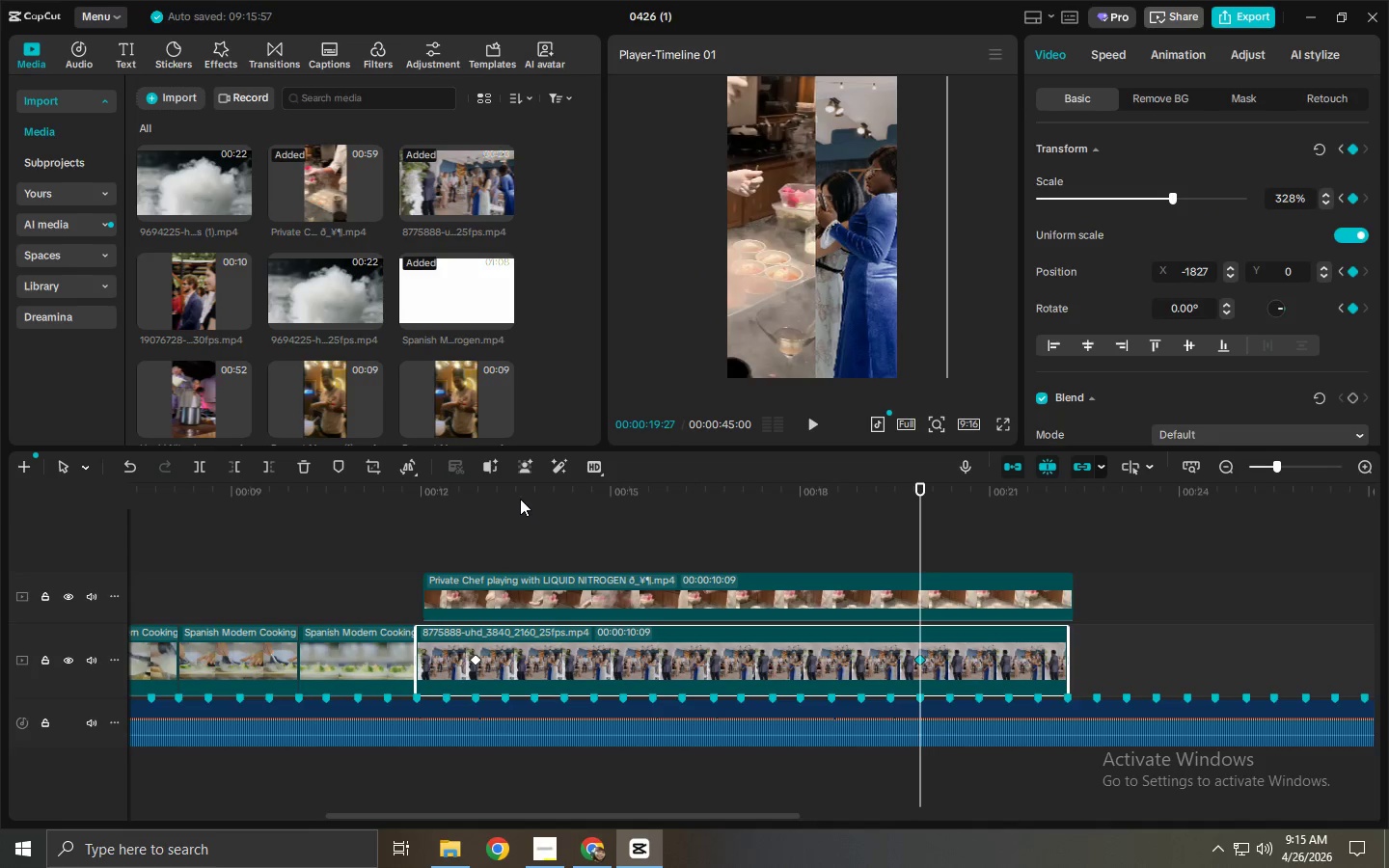 
left_click_drag(start_coordinate=[514, 502], to_coordinate=[479, 509])
 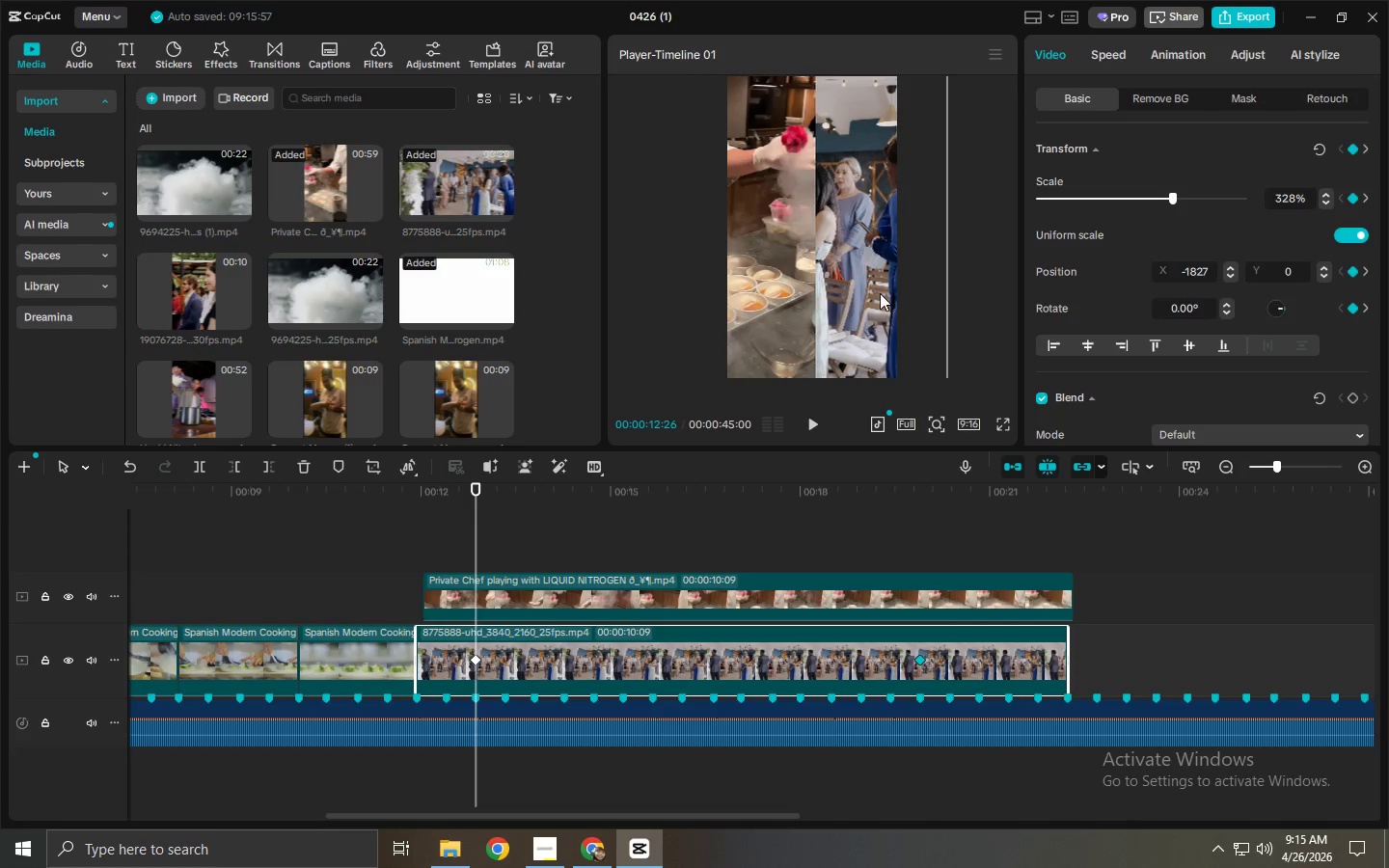 
left_click_drag(start_coordinate=[875, 290], to_coordinate=[1081, 292])
 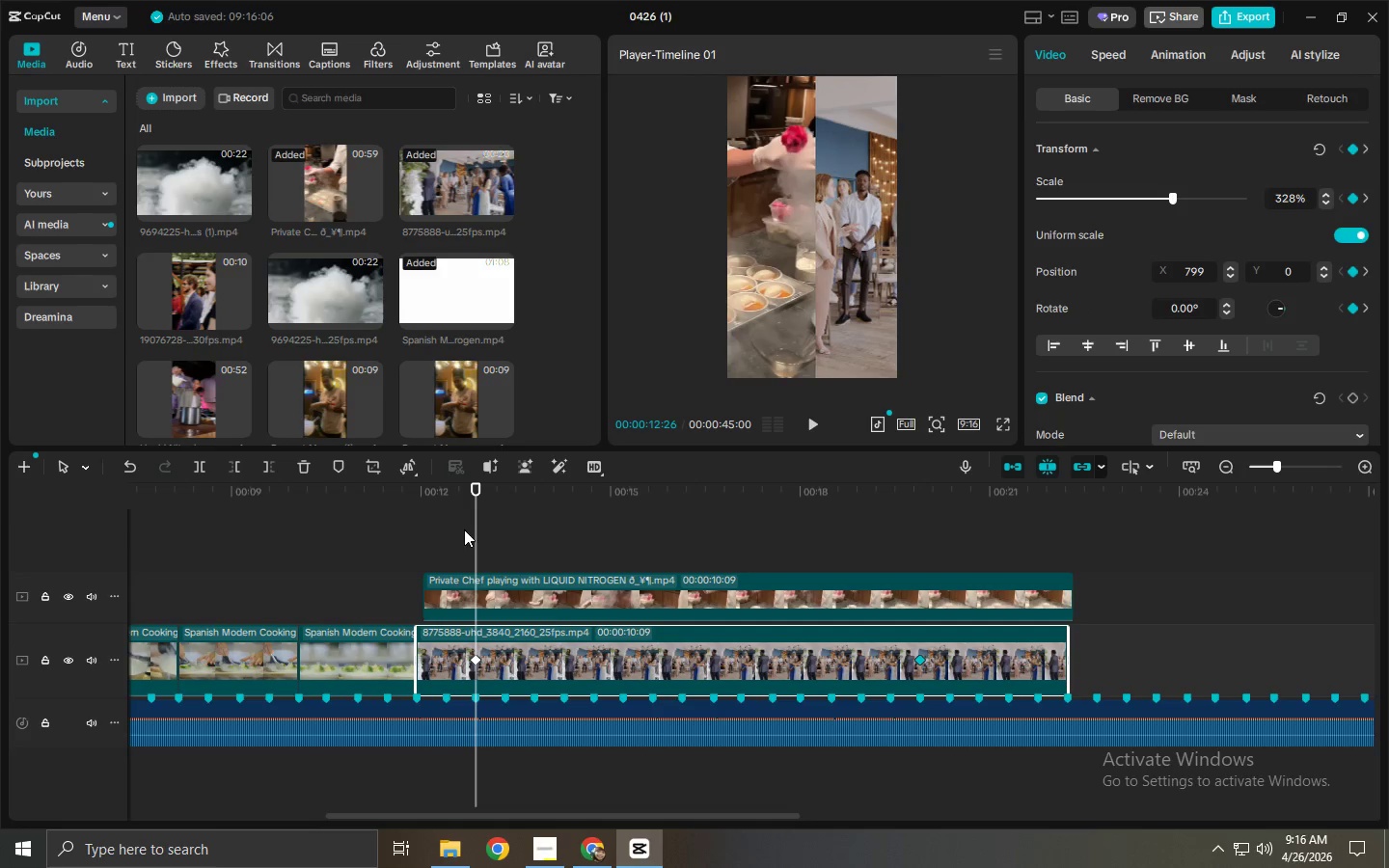 
left_click_drag(start_coordinate=[453, 502], to_coordinate=[449, 502])
 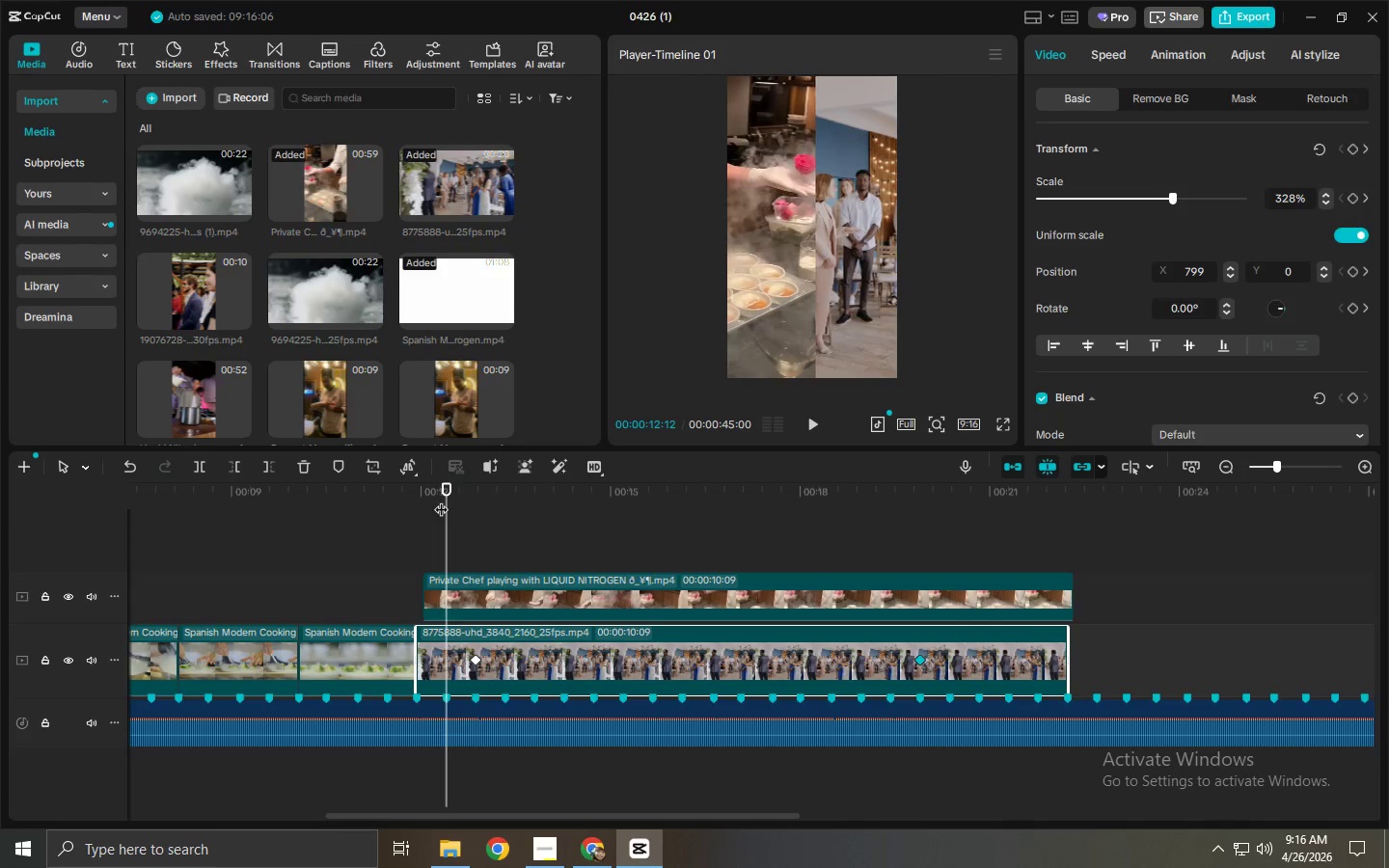 
left_click_drag(start_coordinate=[441, 500], to_coordinate=[434, 500])
 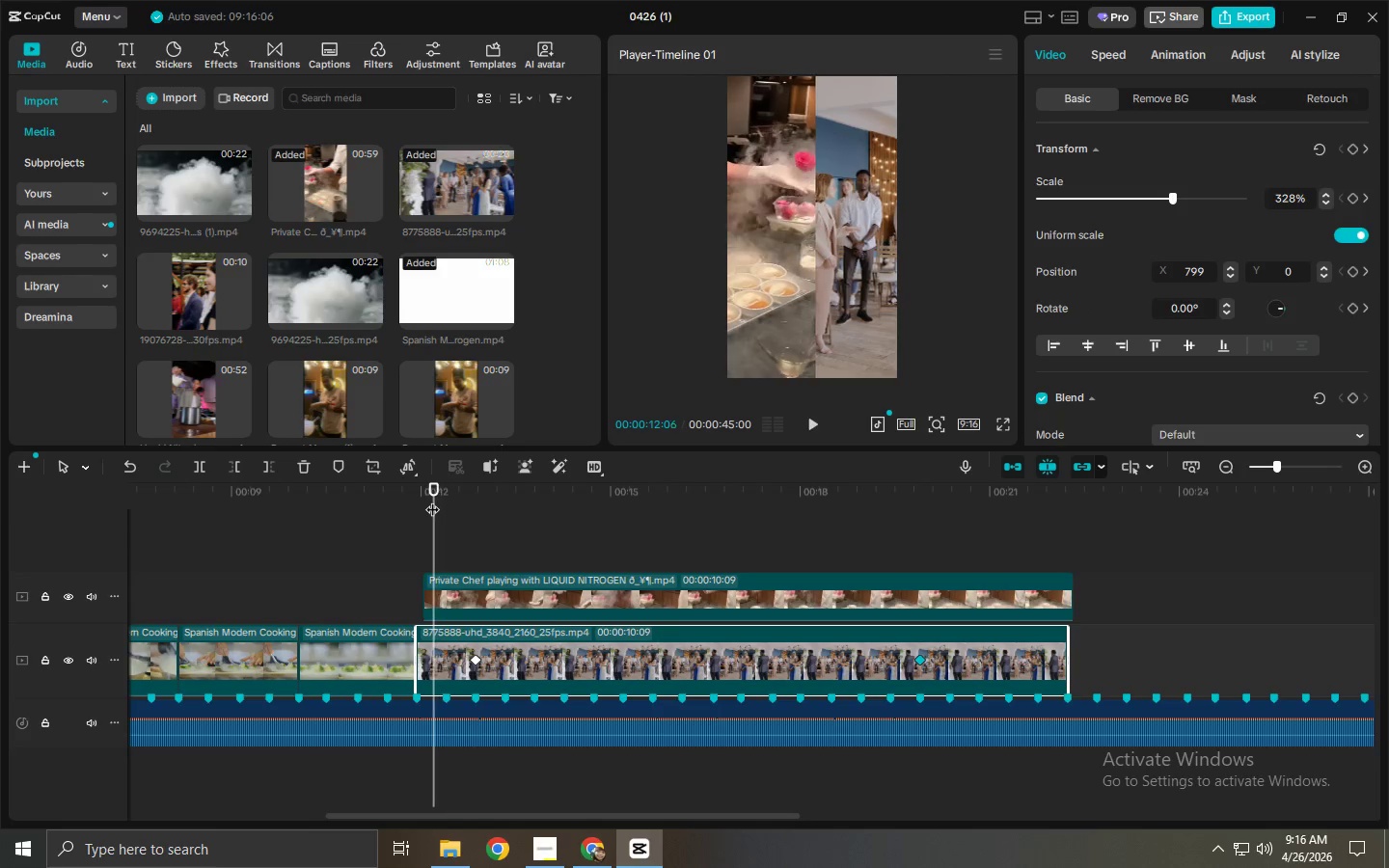 
key(Space)
 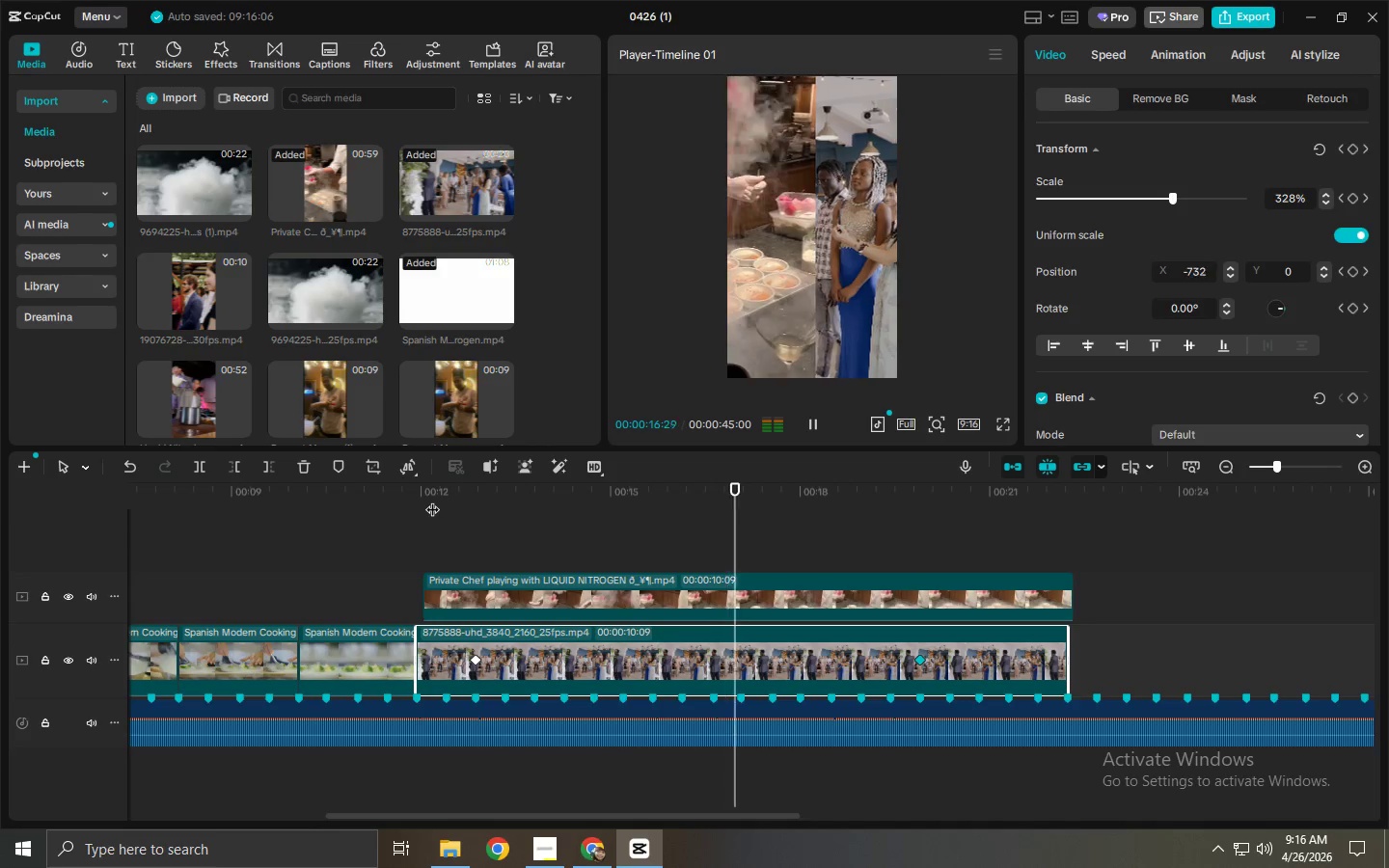 
wait(9.81)
 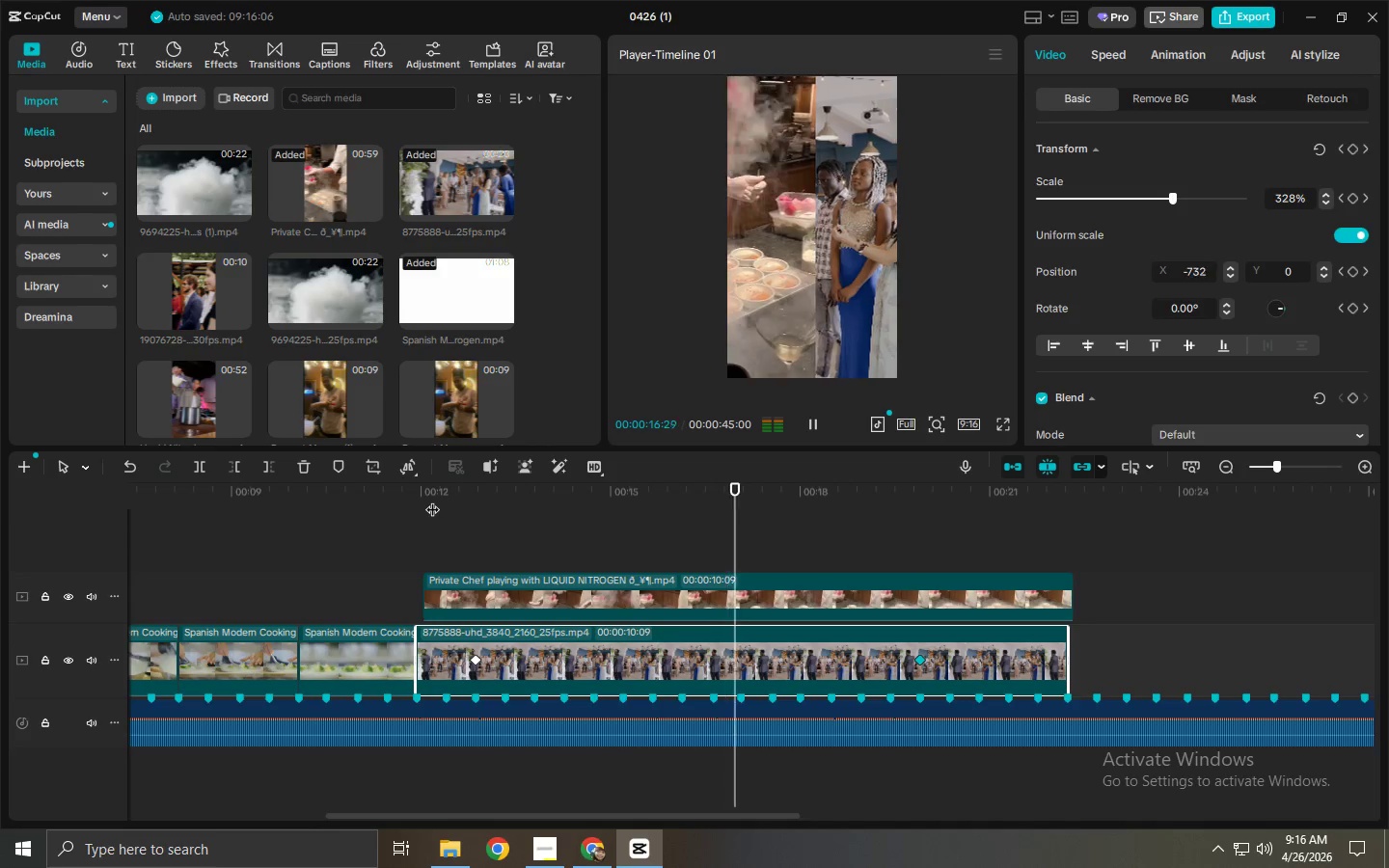 
key(Space)
 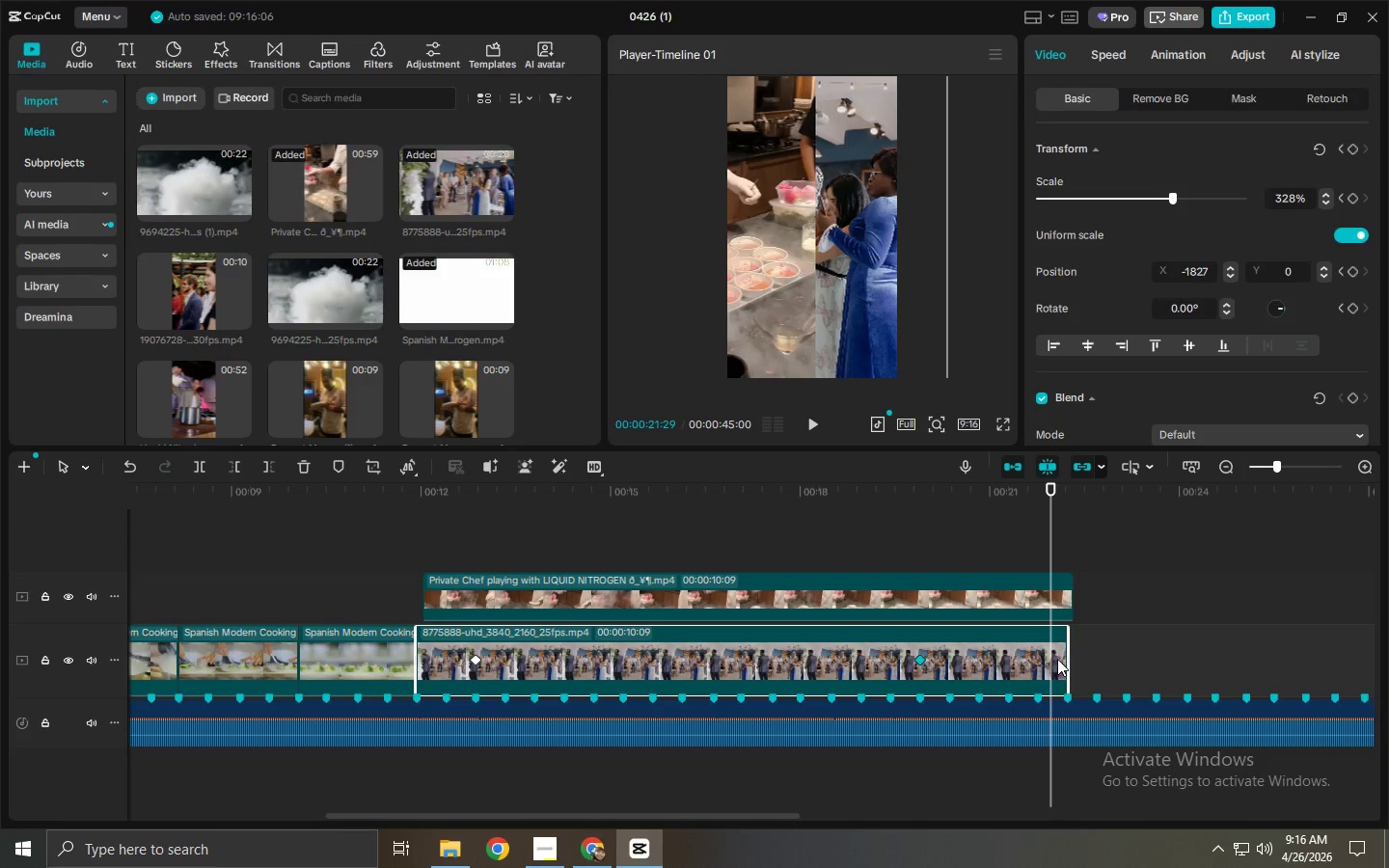 
left_click([1039, 585])
 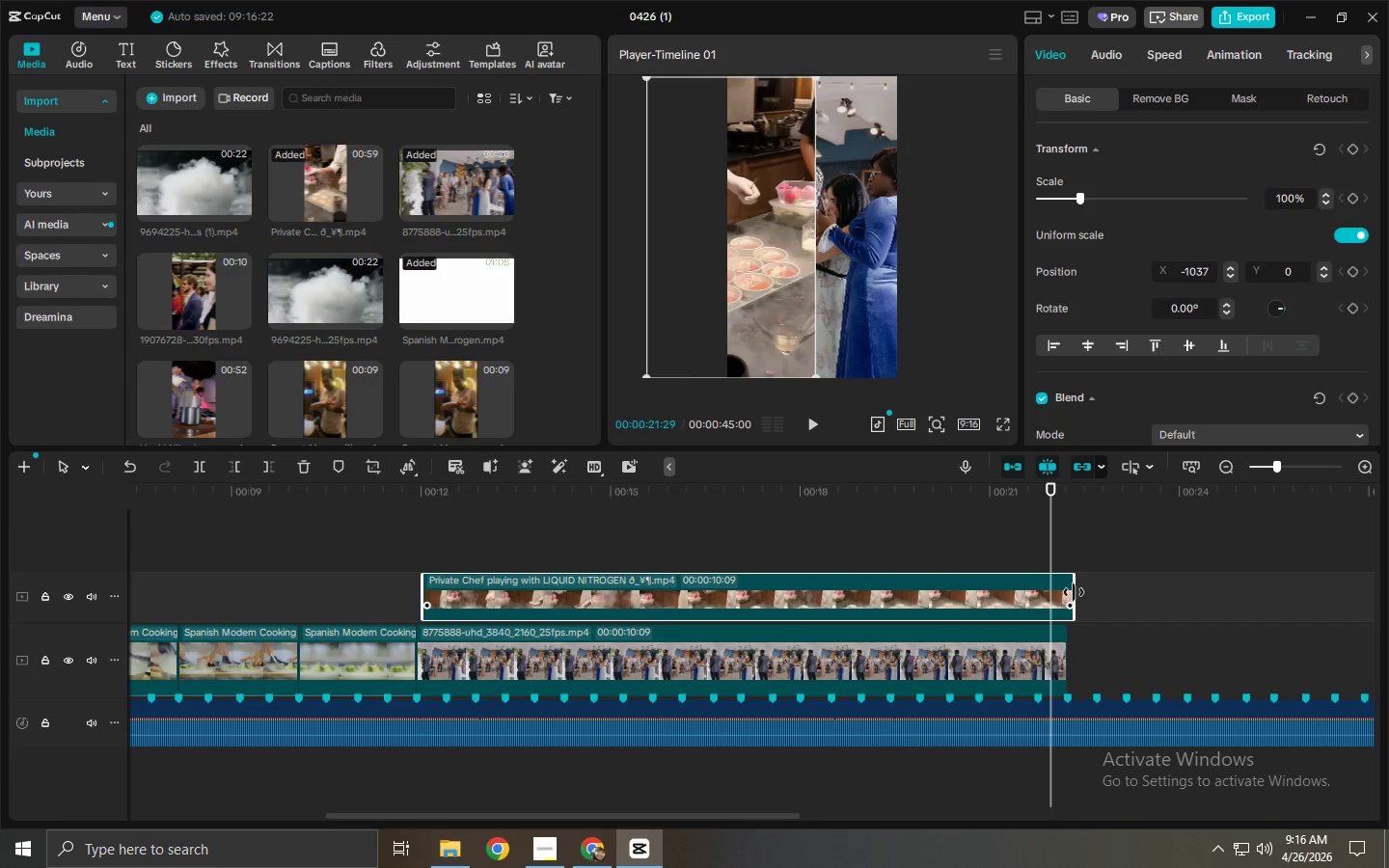 
left_click_drag(start_coordinate=[1075, 592], to_coordinate=[1058, 596])
 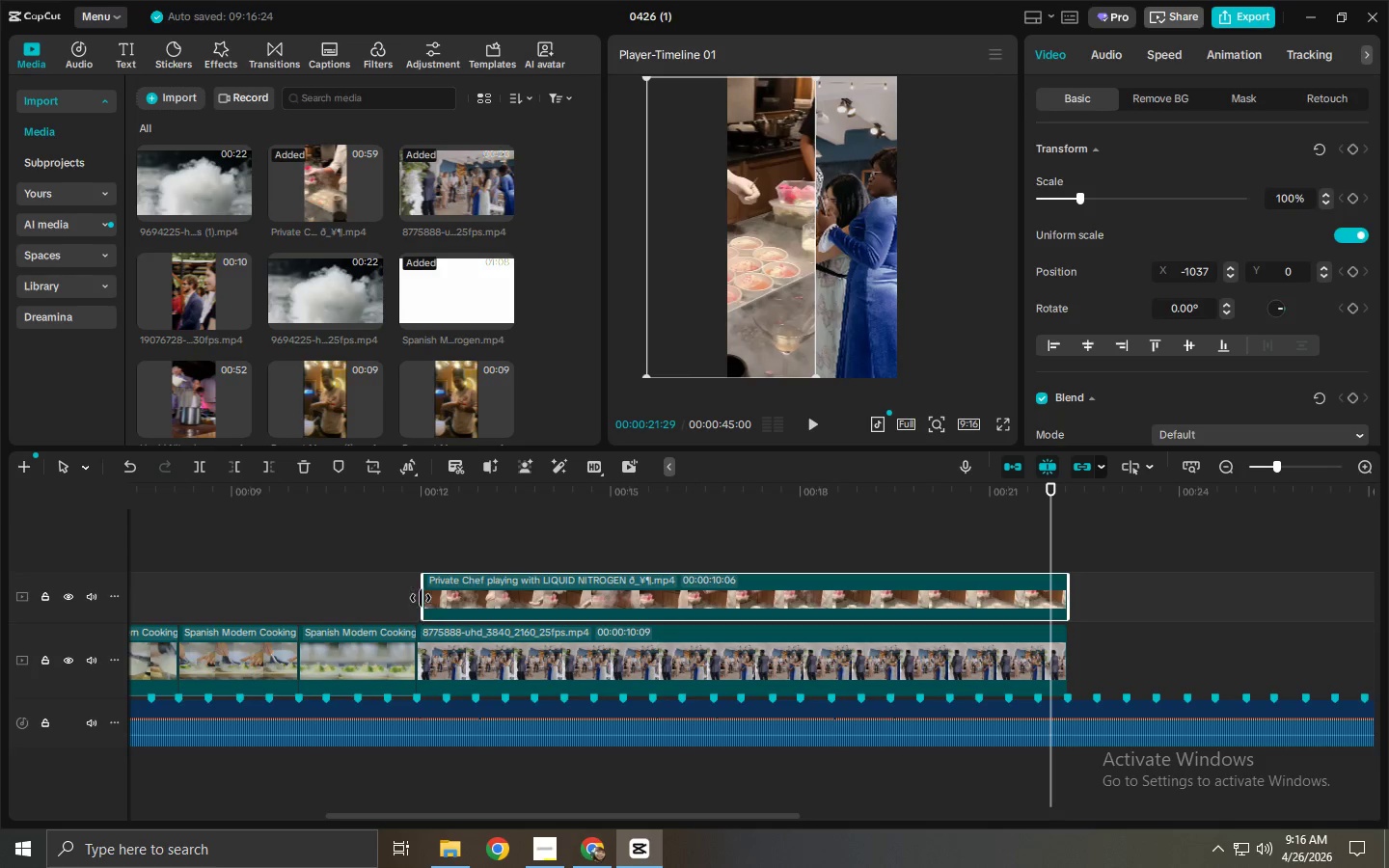 
left_click_drag(start_coordinate=[425, 590], to_coordinate=[418, 590])
 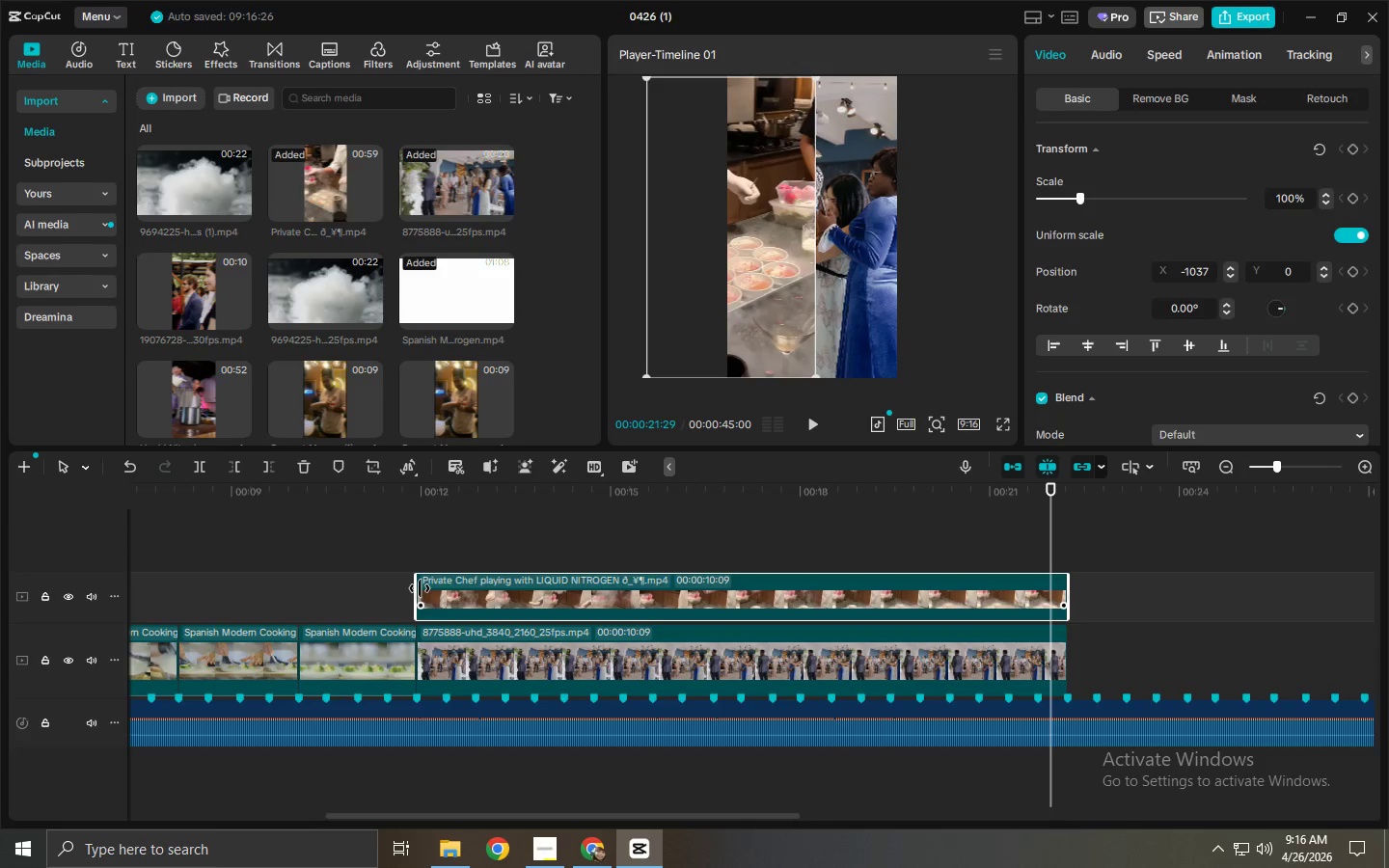 
wait(15.3)
 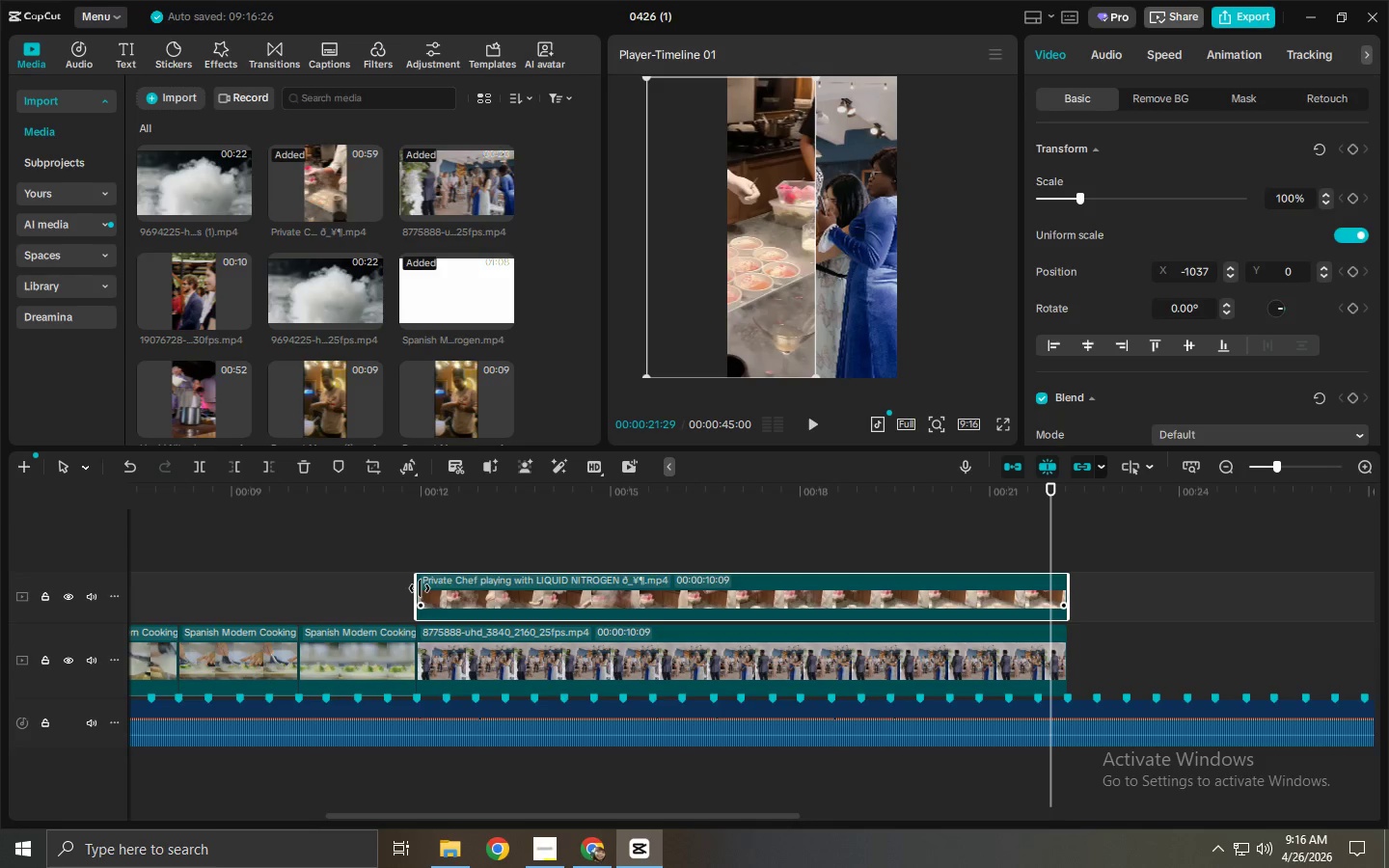 
left_click([464, 285])
 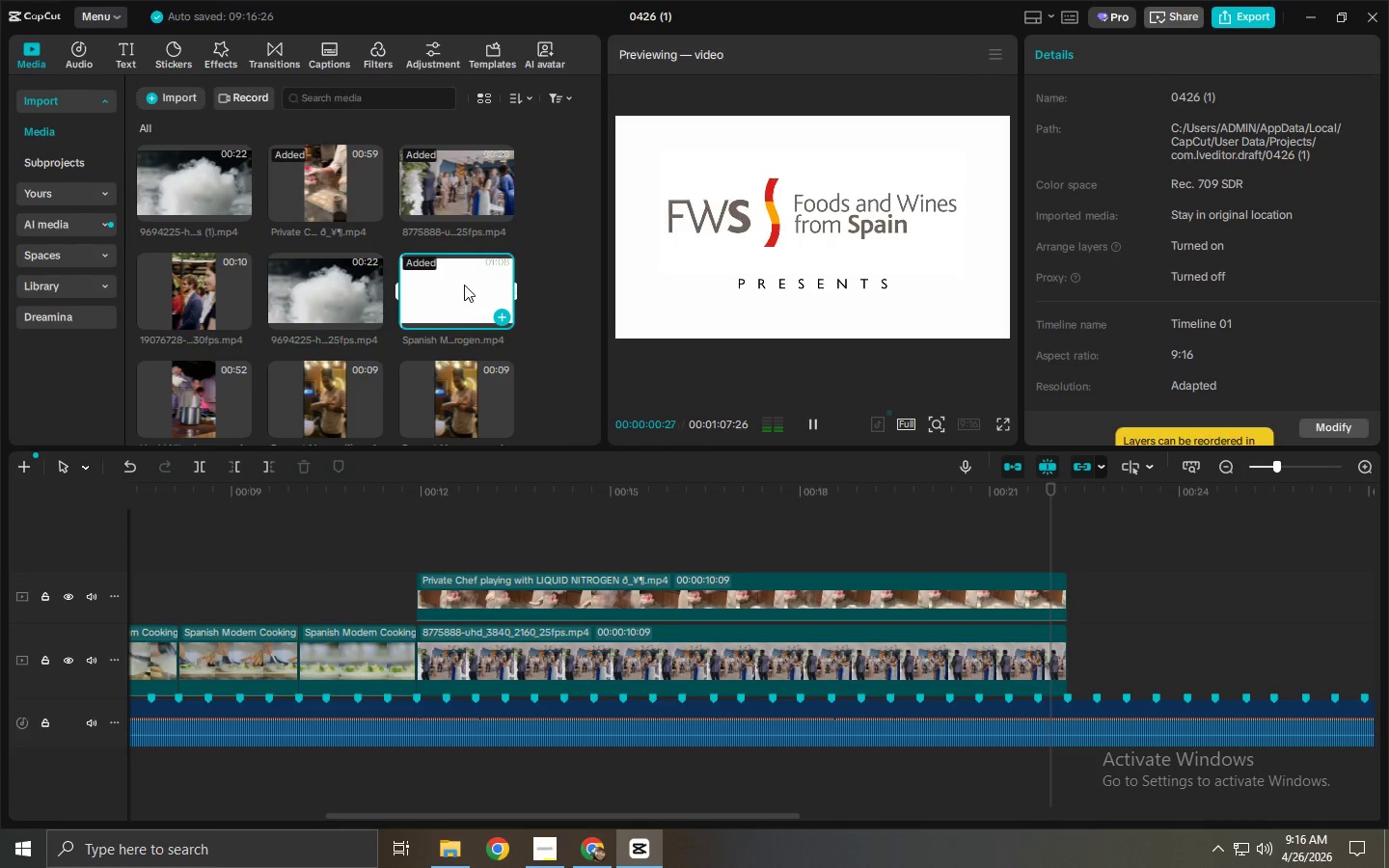 
scroll: coordinate [236, 368], scroll_direction: down, amount: 3.0
 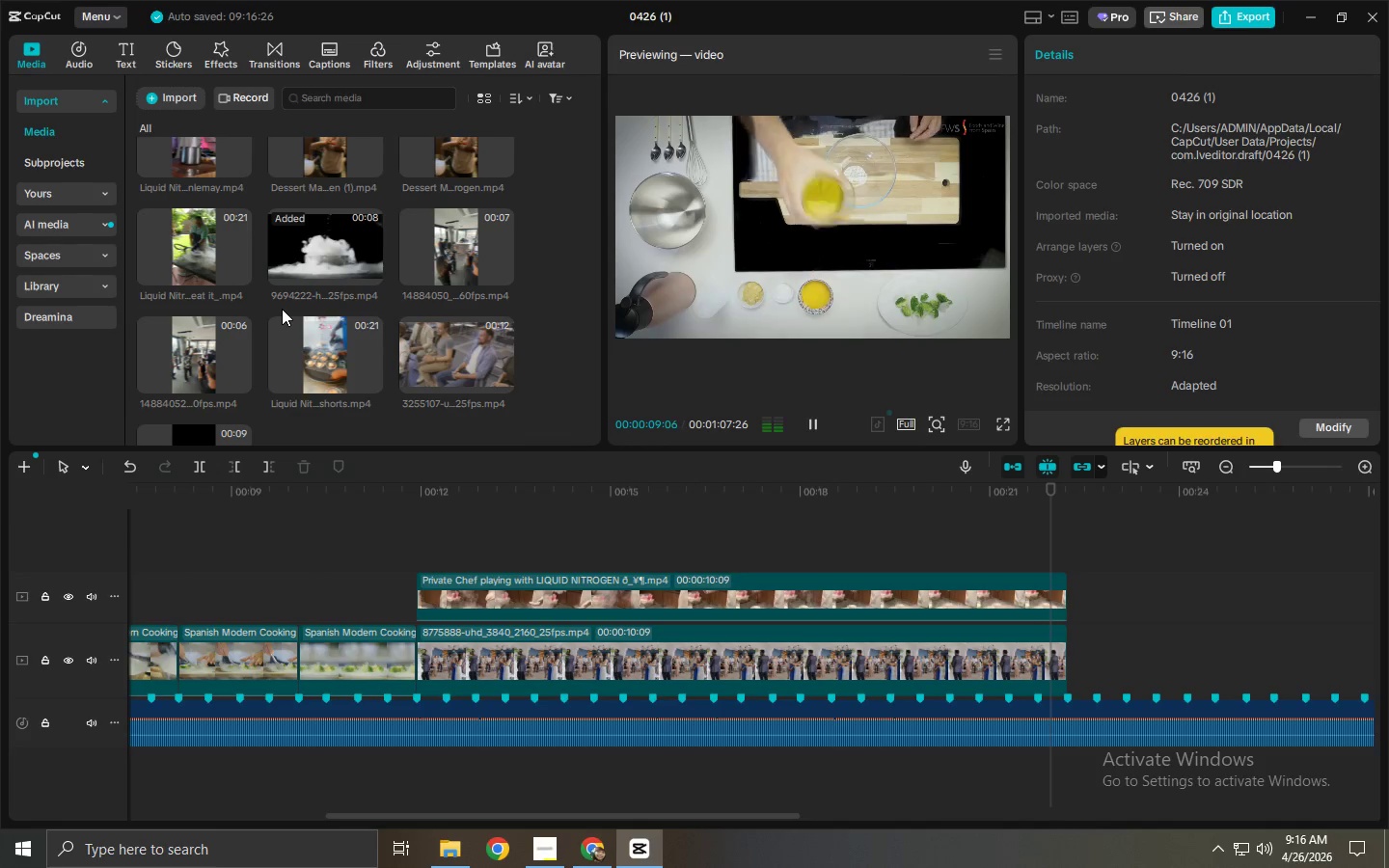 
wait(5.69)
 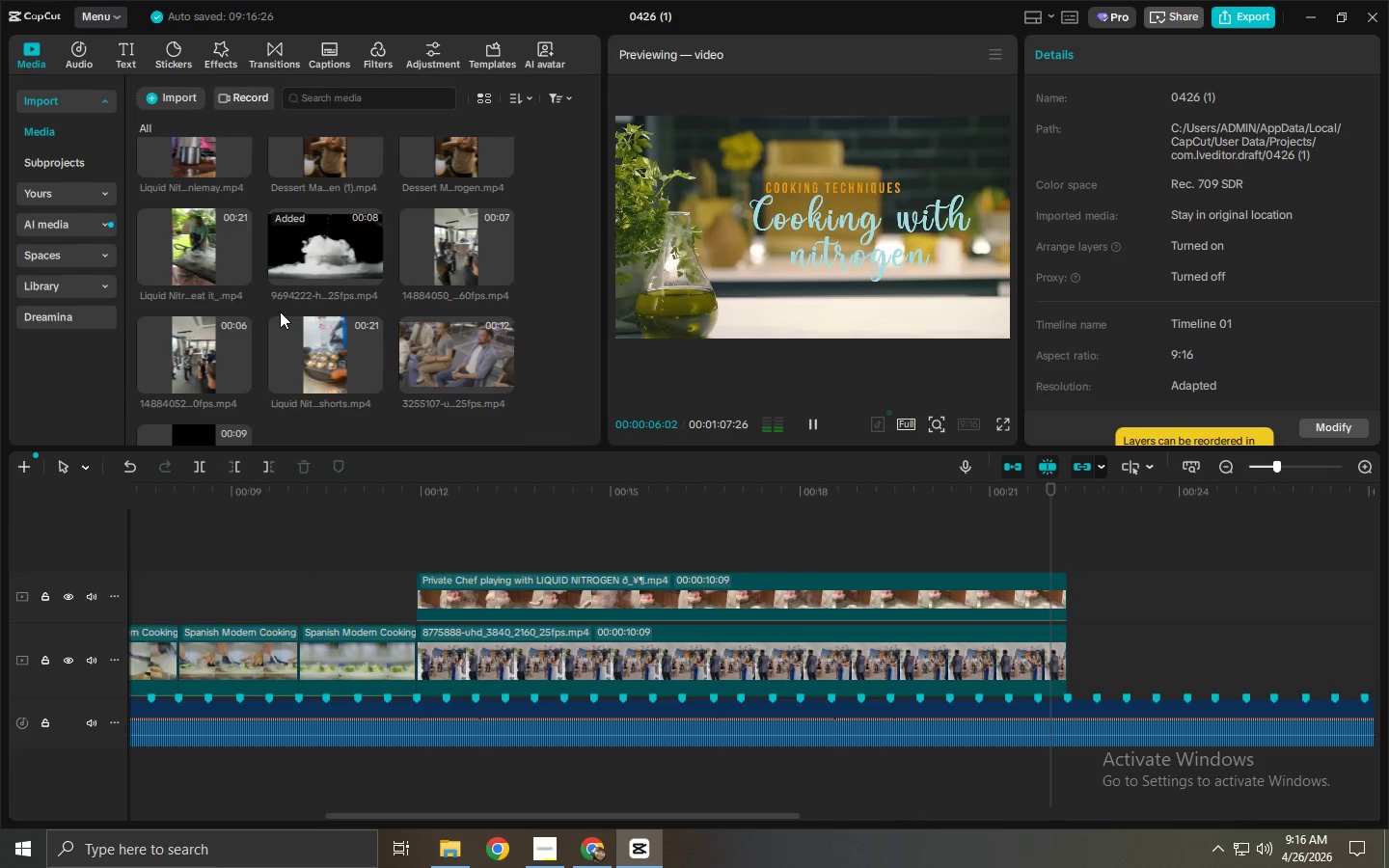 
scroll: coordinate [288, 326], scroll_direction: down, amount: 2.0
 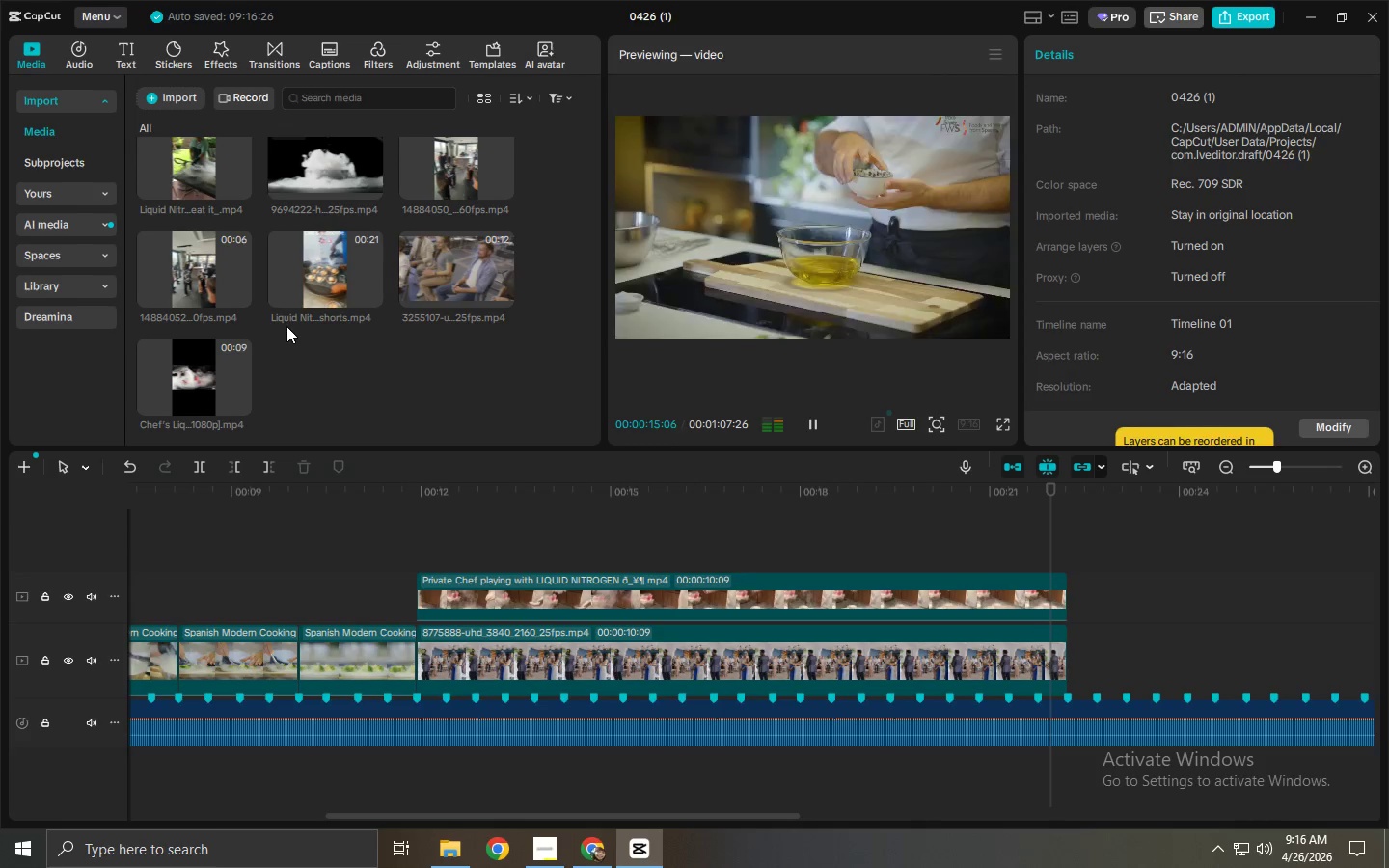 
wait(5.3)
 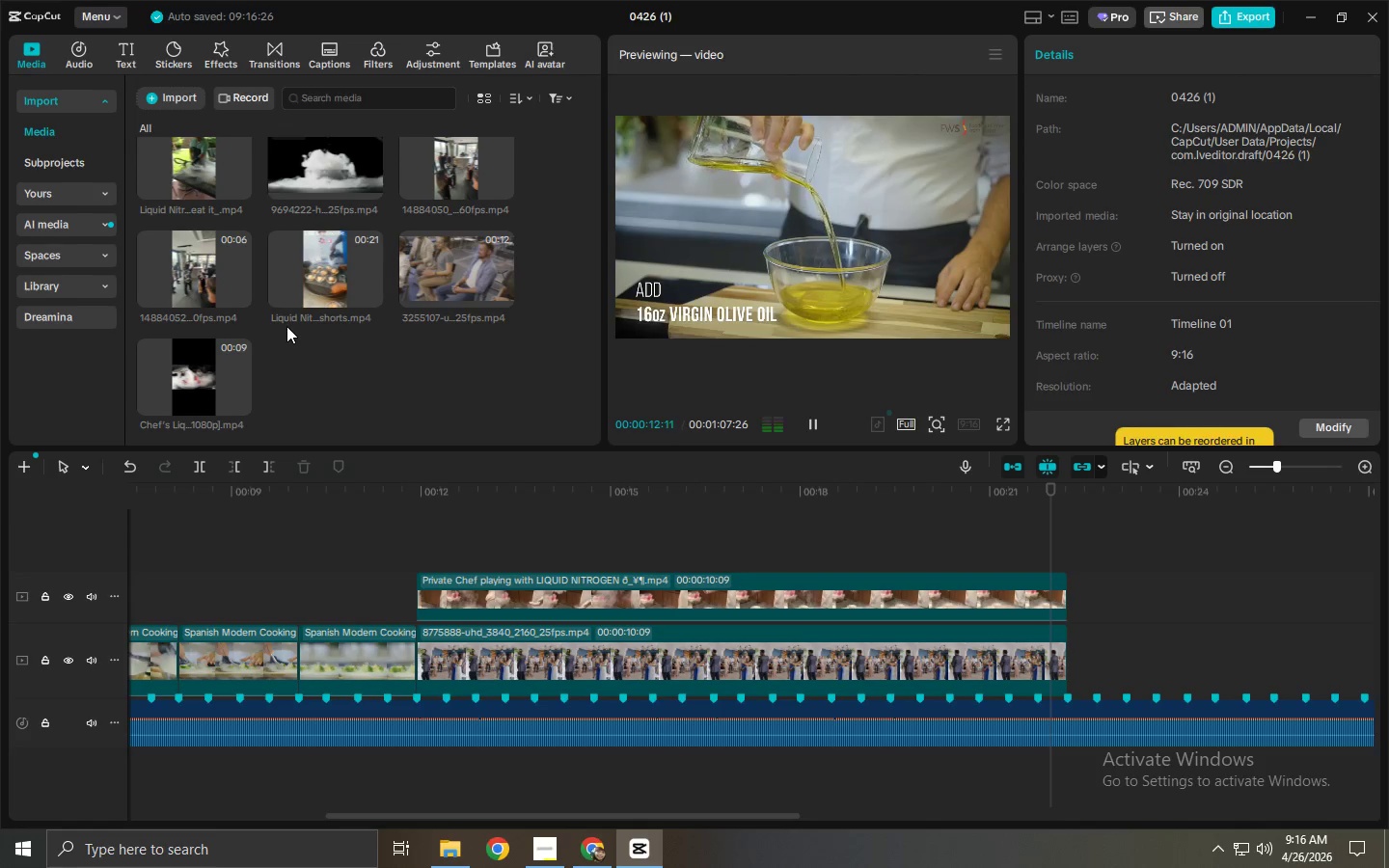 
left_click([326, 285])
 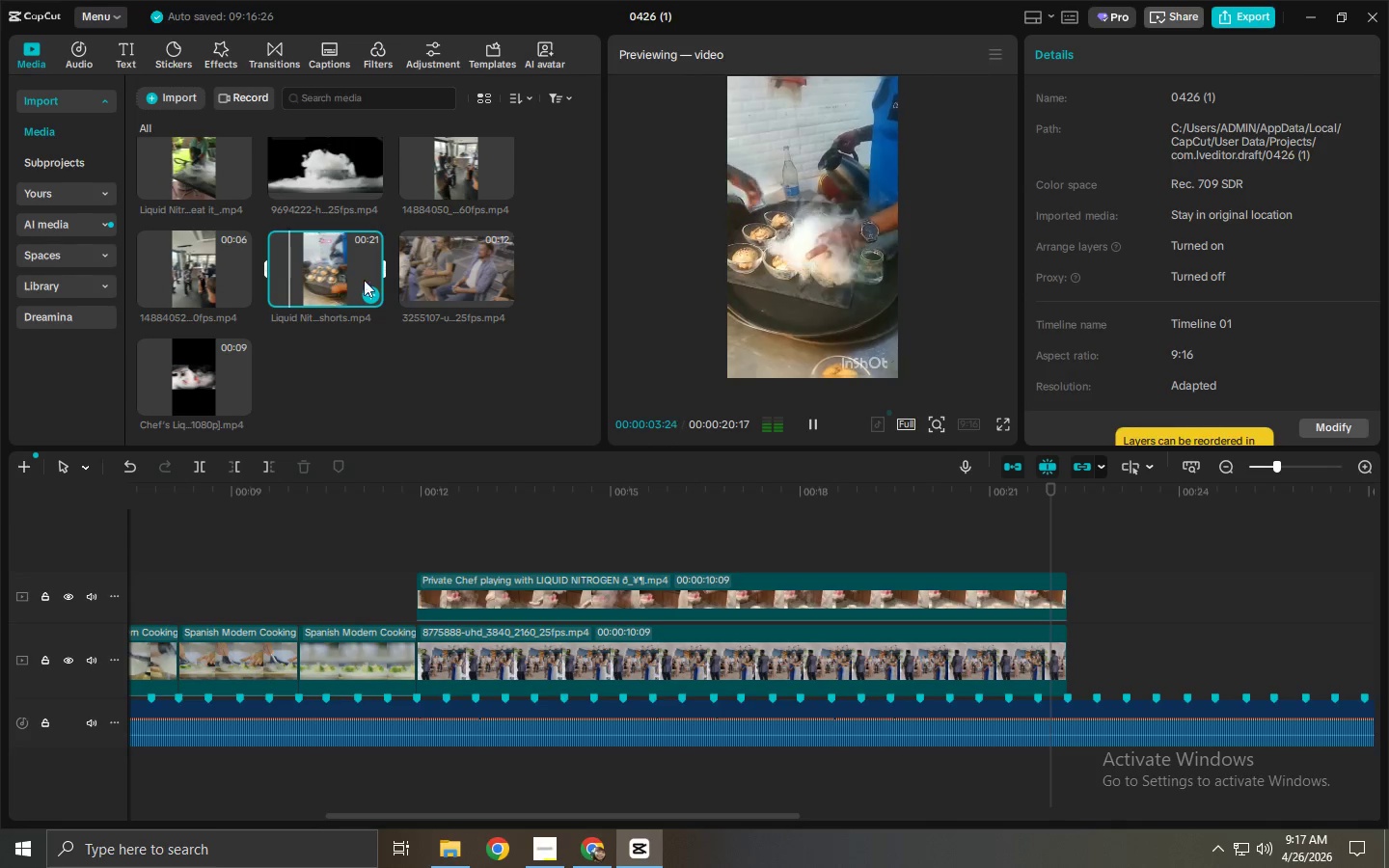 
wait(5.69)
 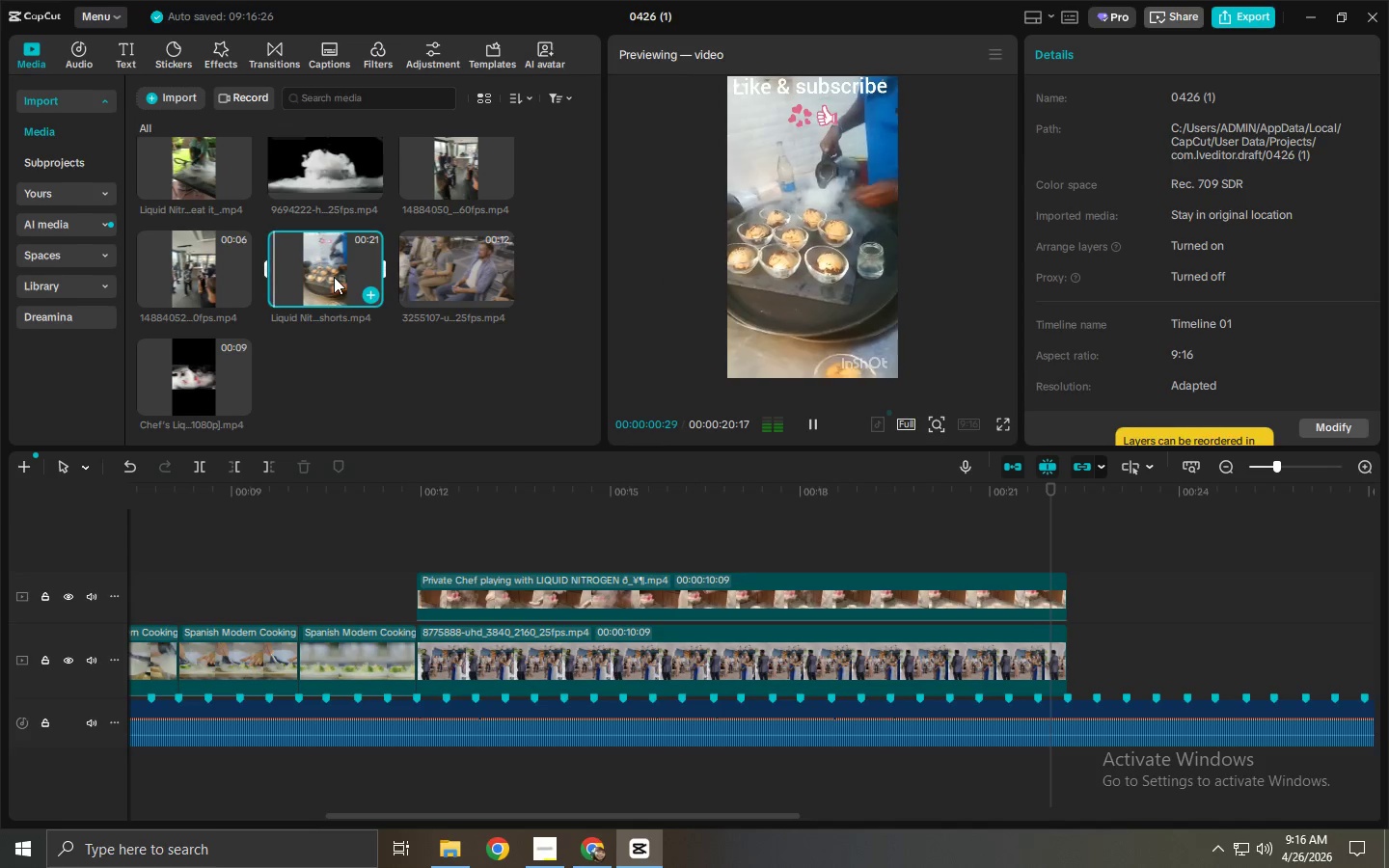 
left_click([449, 188])
 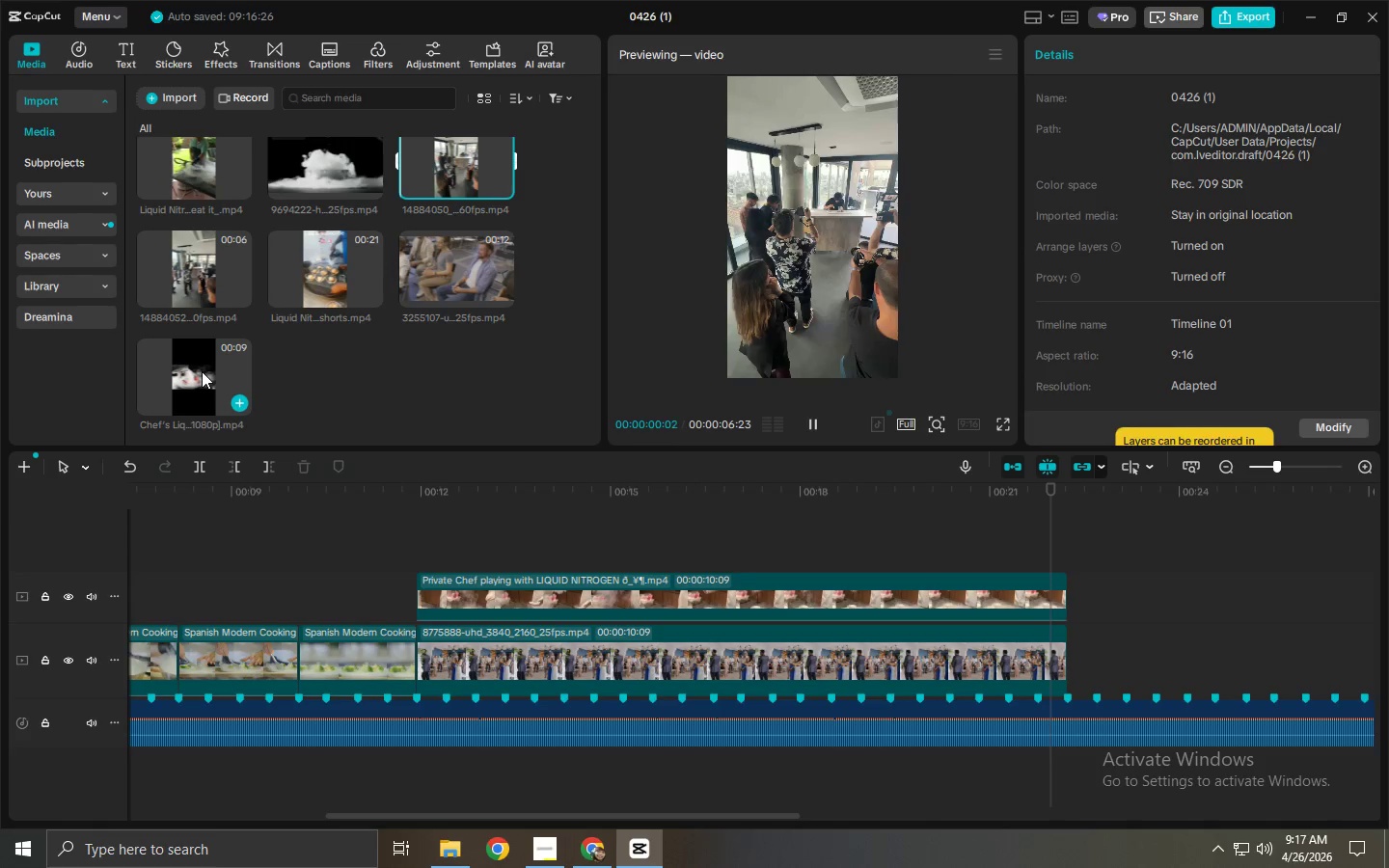 
left_click([202, 371])
 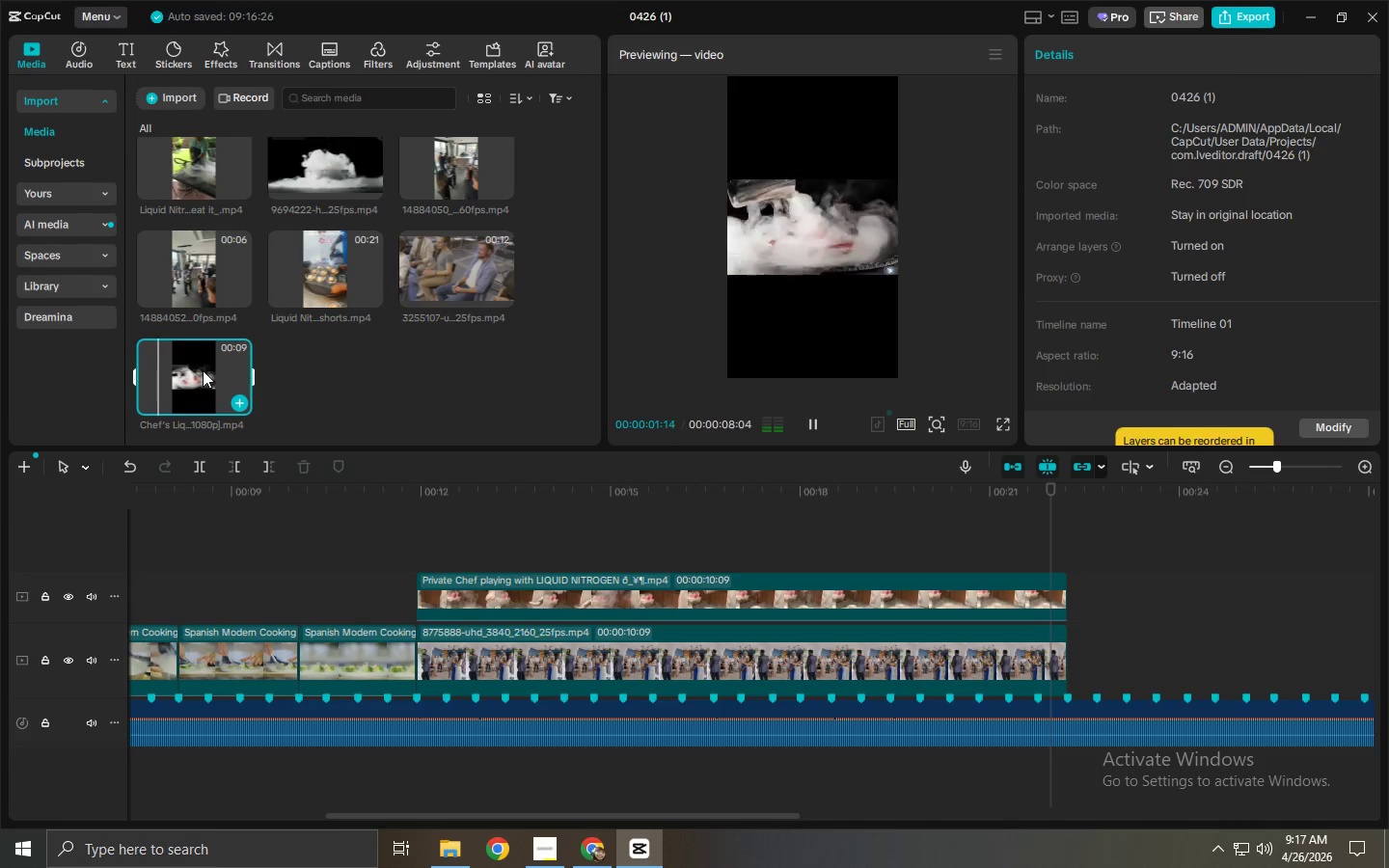 
key(Space)
 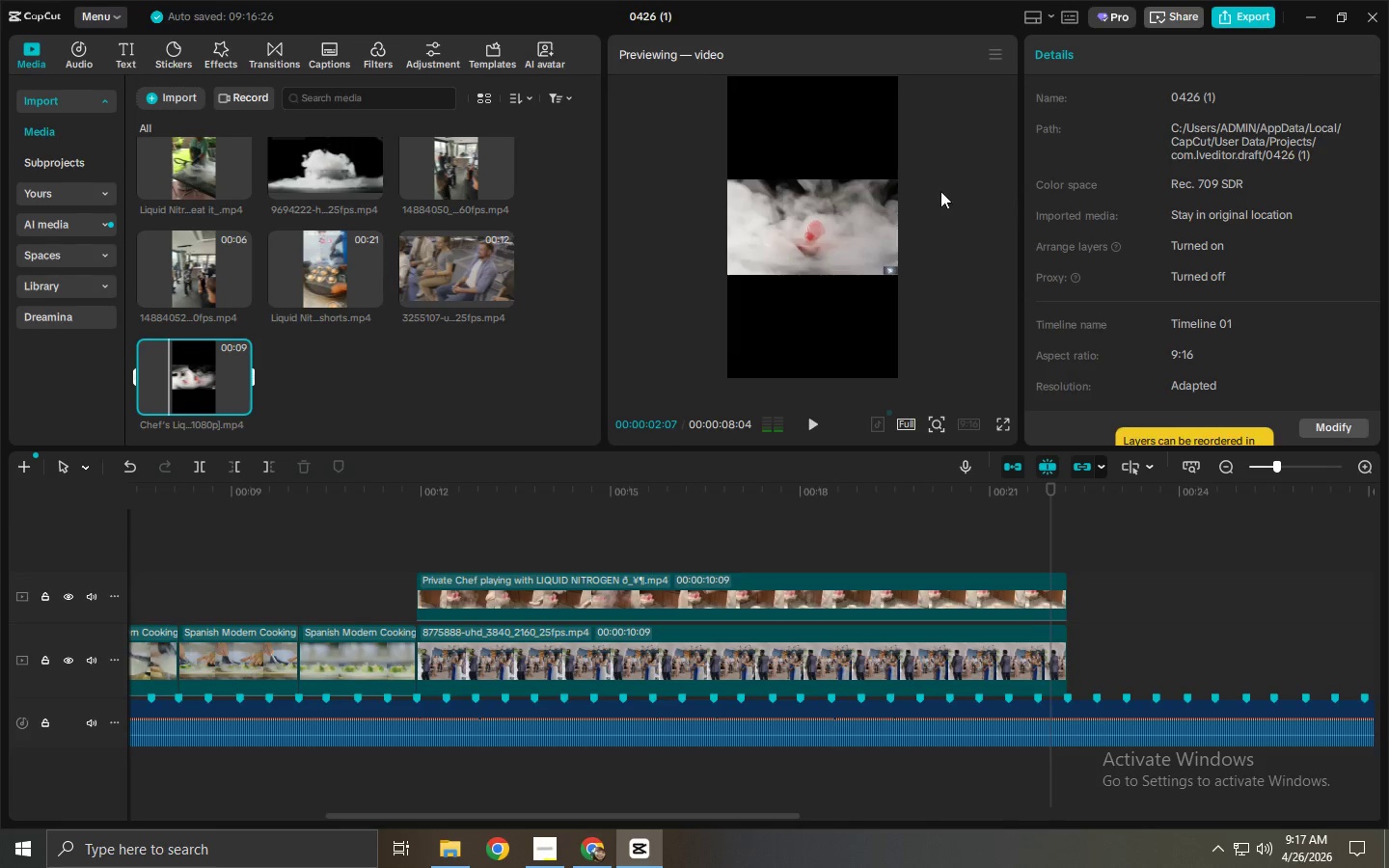 
left_click([821, 224])
 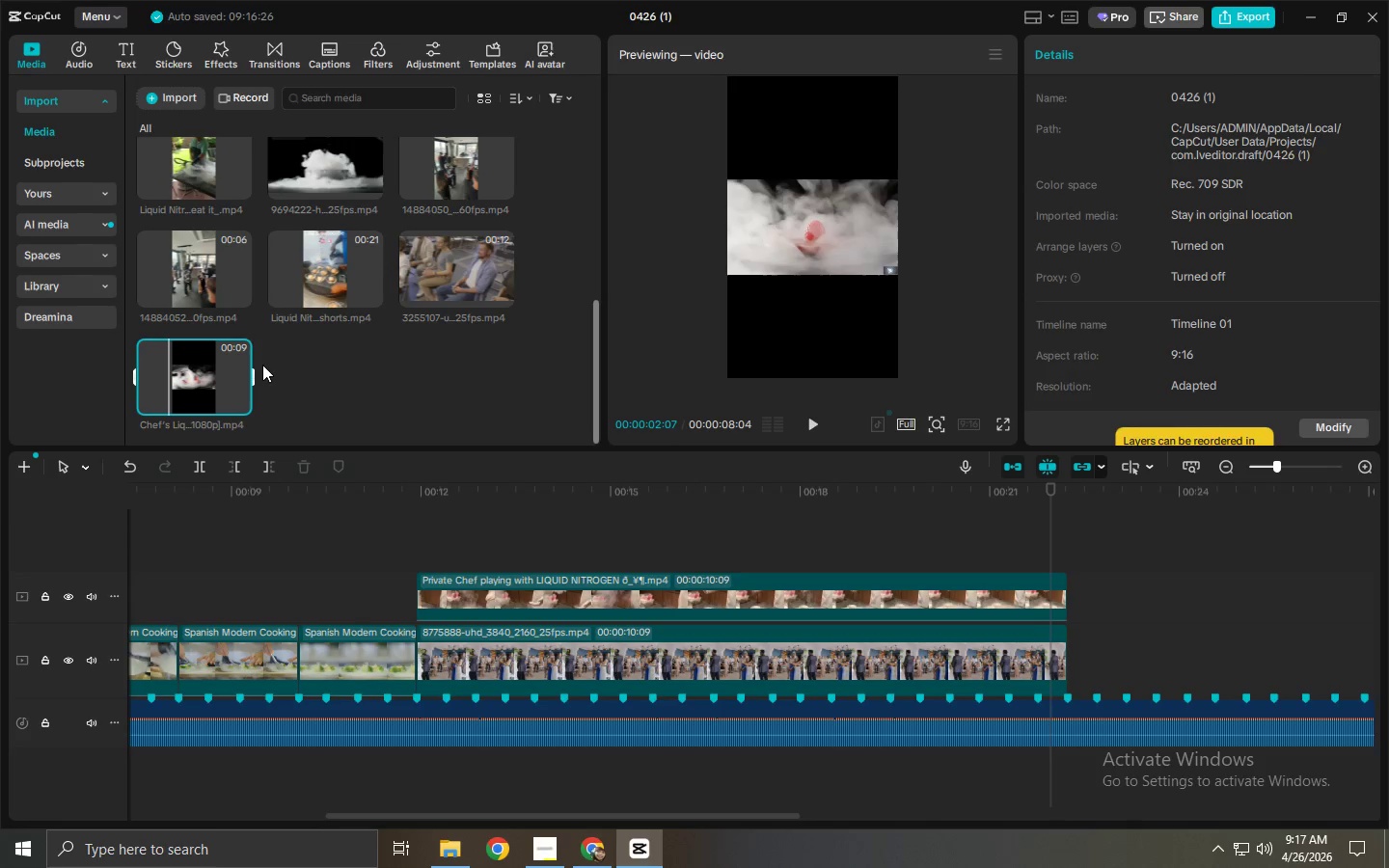 
left_click([193, 366])
 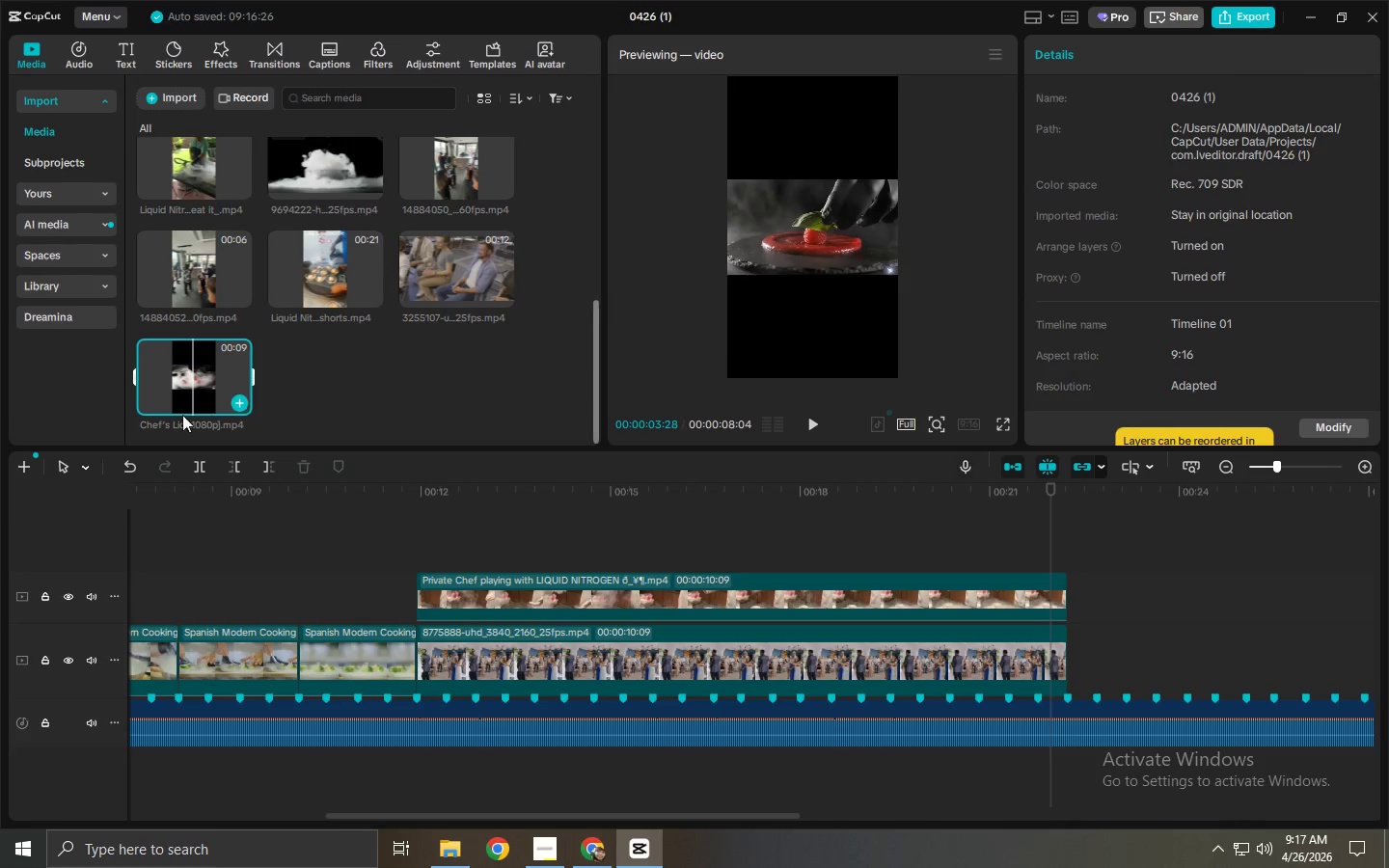 
left_click_drag(start_coordinate=[172, 366], to_coordinate=[1099, 646])
 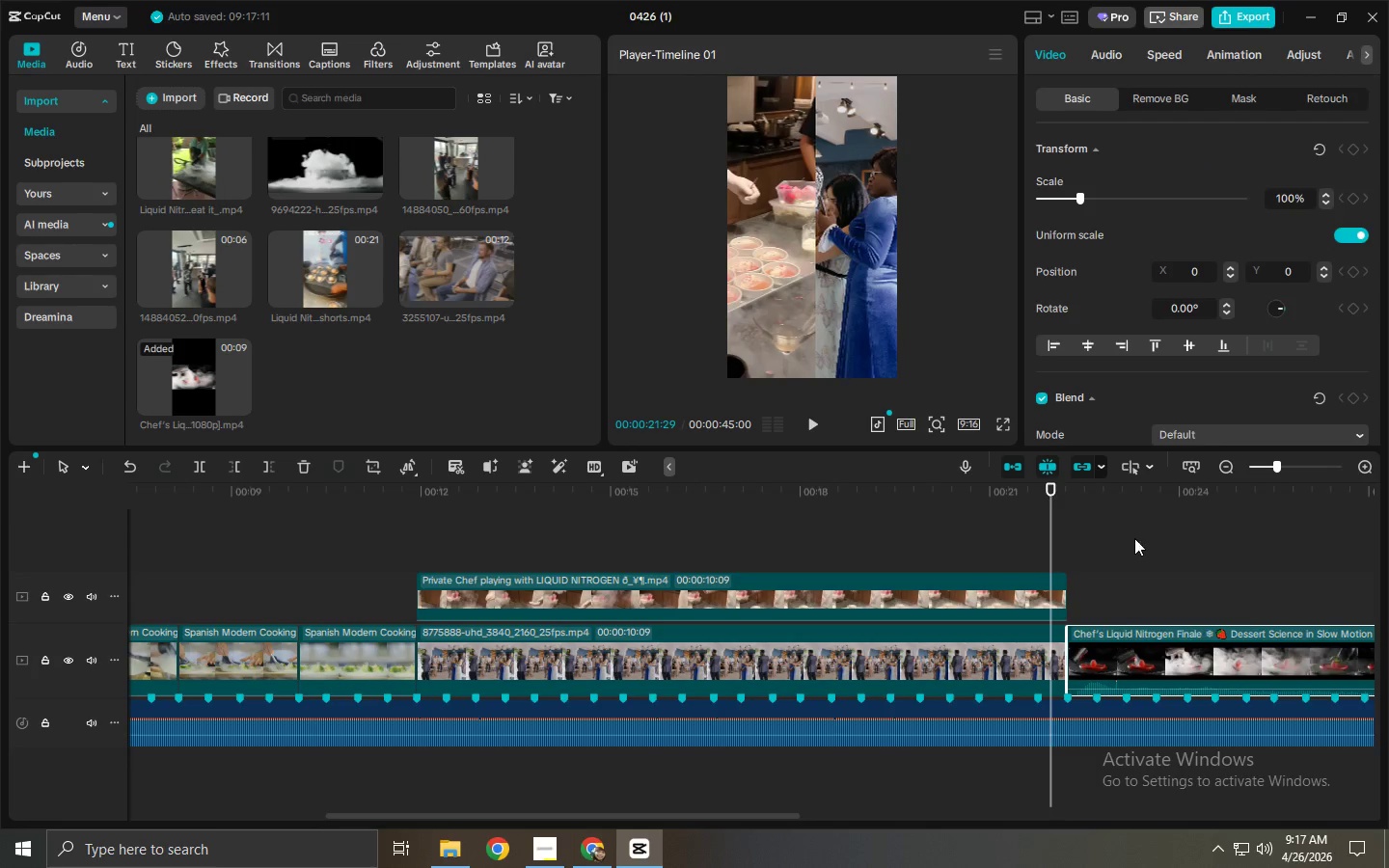 
left_click([1088, 480])
 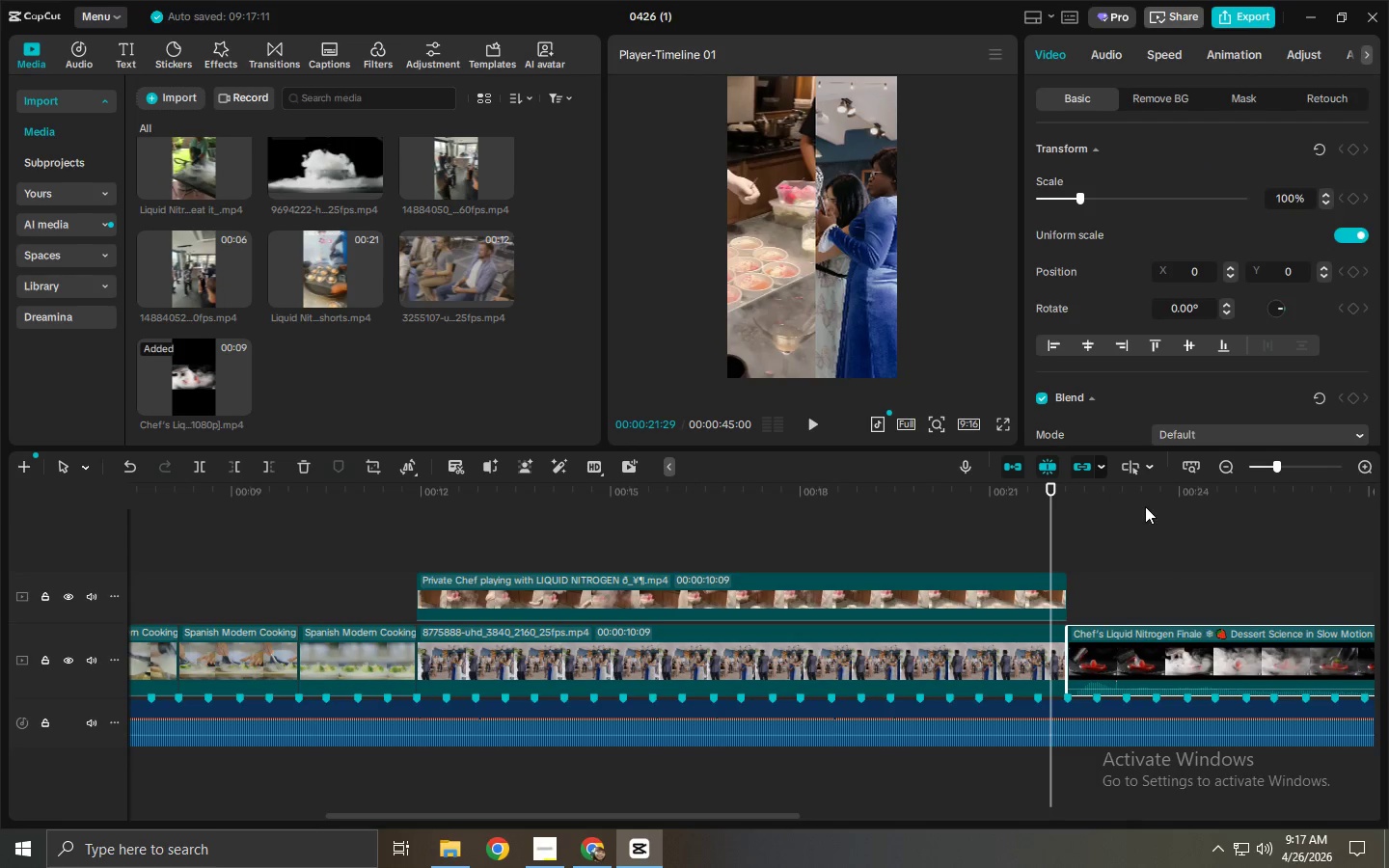 
left_click([1111, 484])
 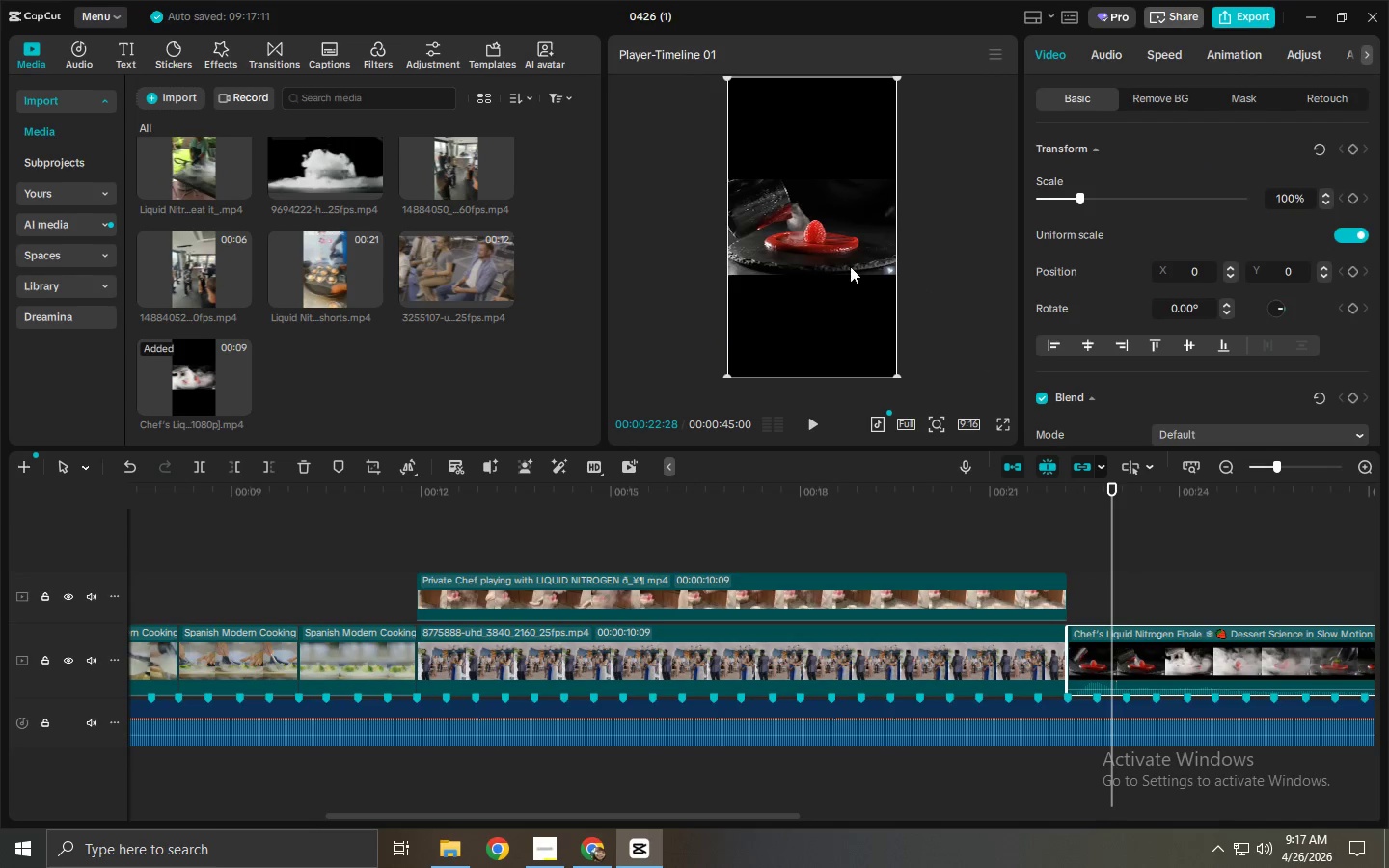 
left_click([846, 263])
 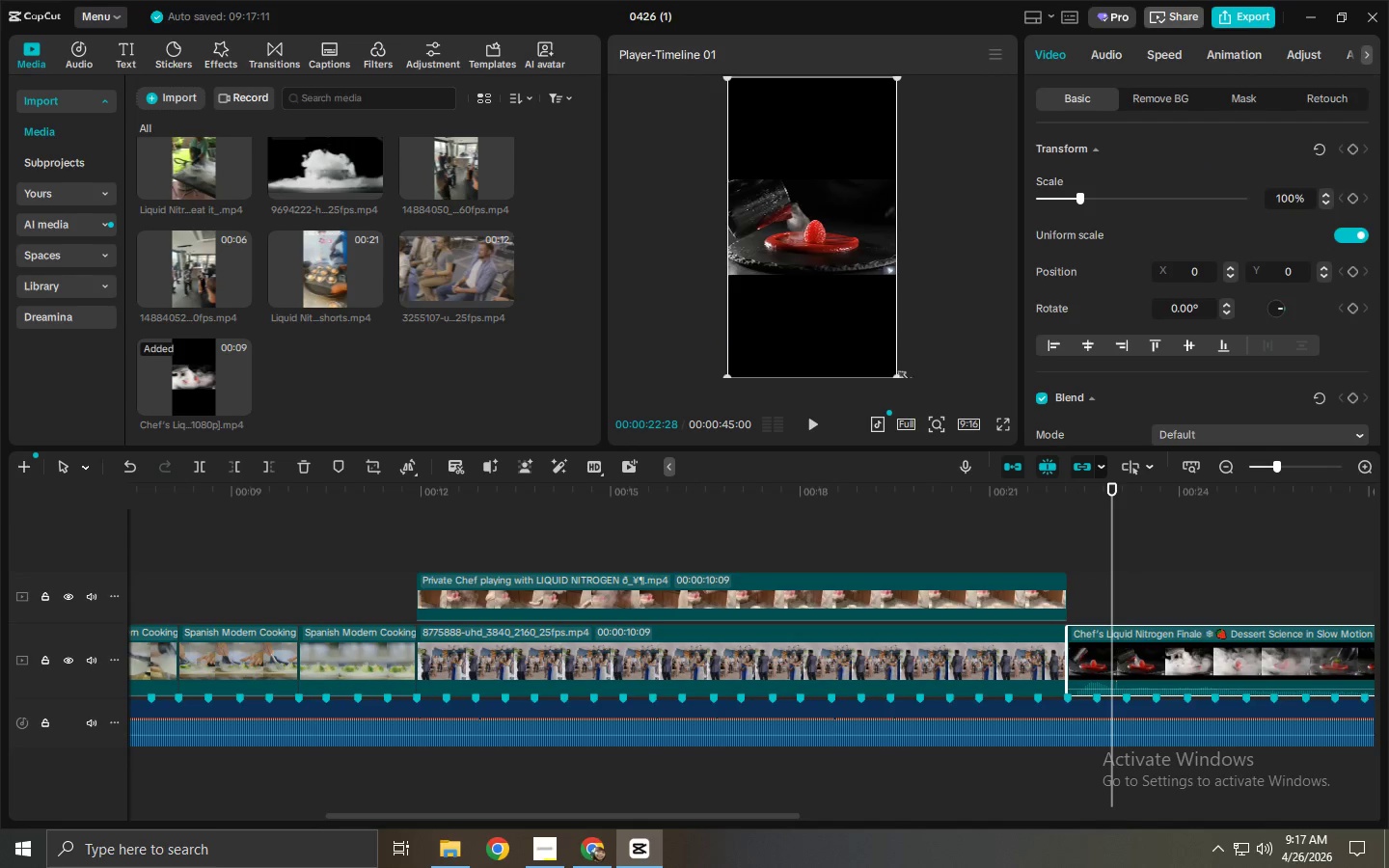 
left_click_drag(start_coordinate=[897, 375], to_coordinate=[851, 418])
 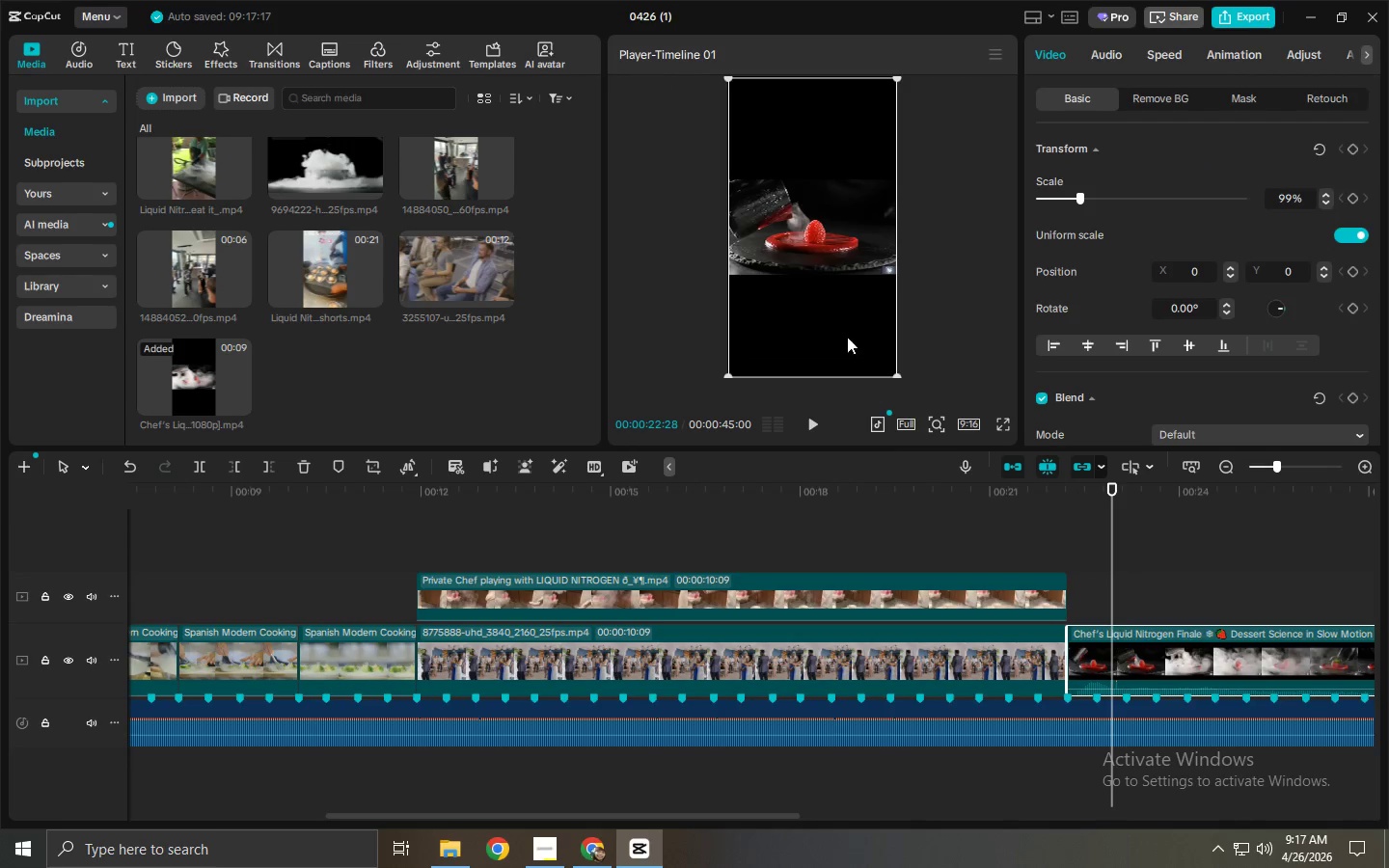 
right_click([828, 314])
 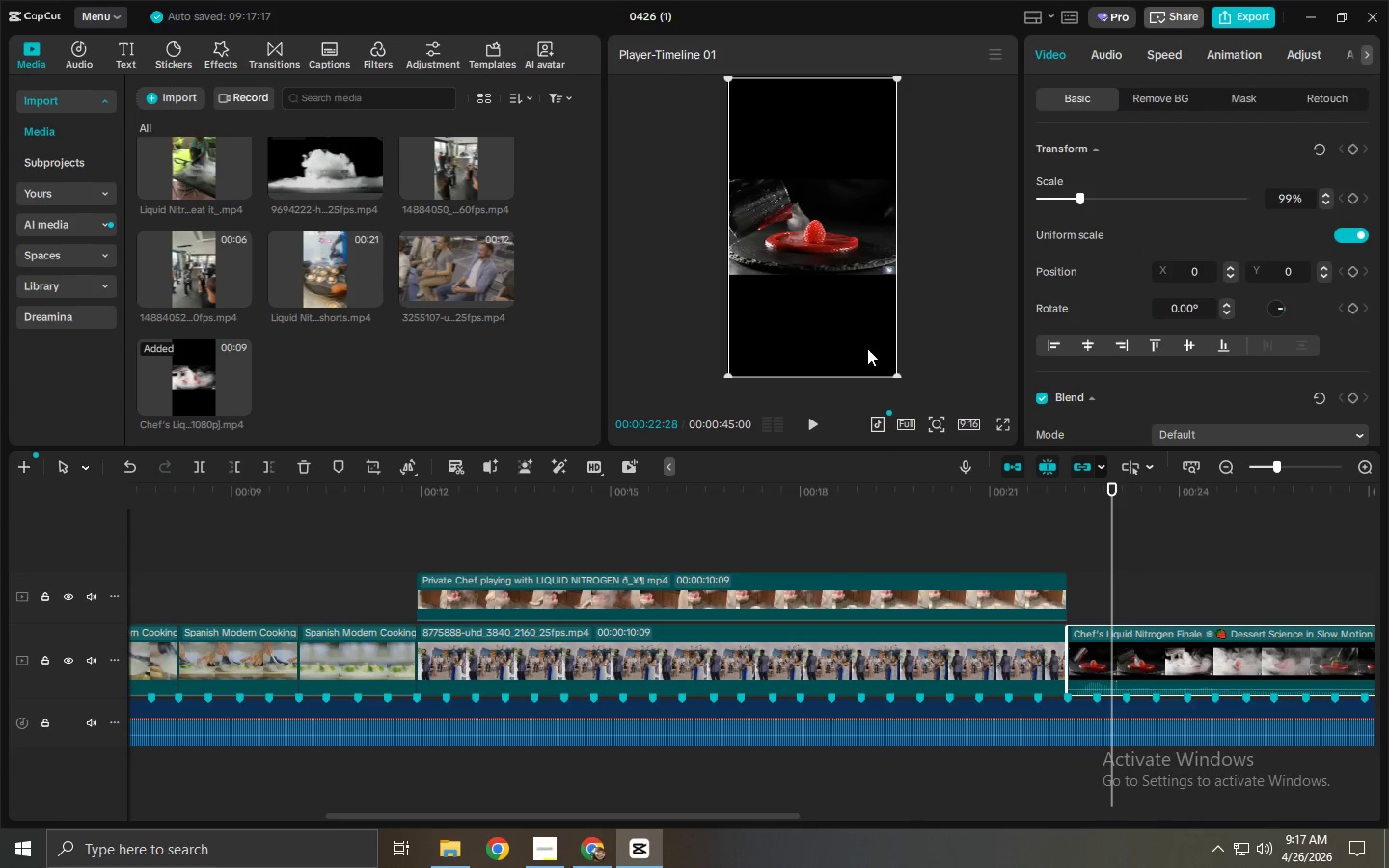 
right_click([815, 283])
 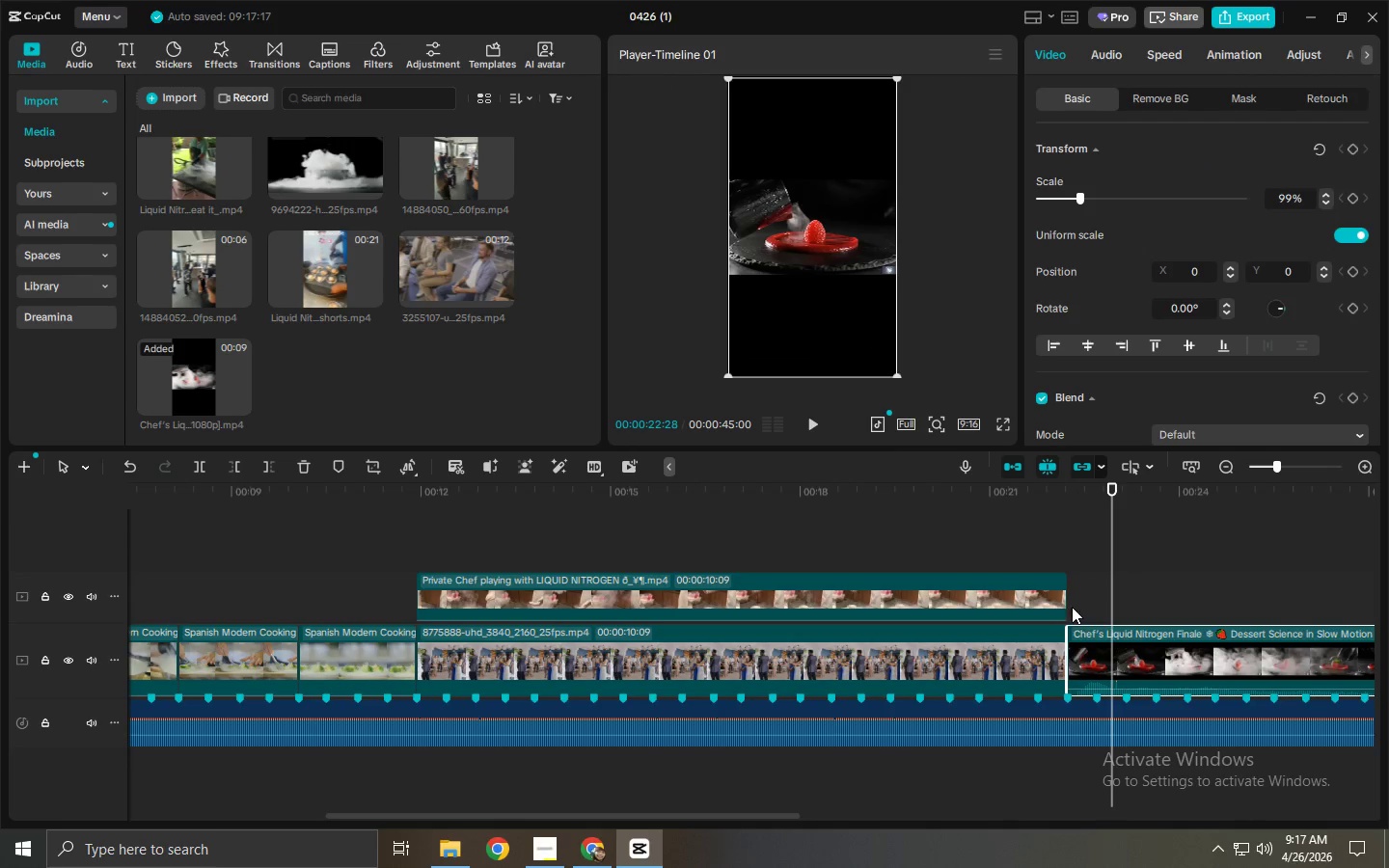 
right_click([1131, 648])
 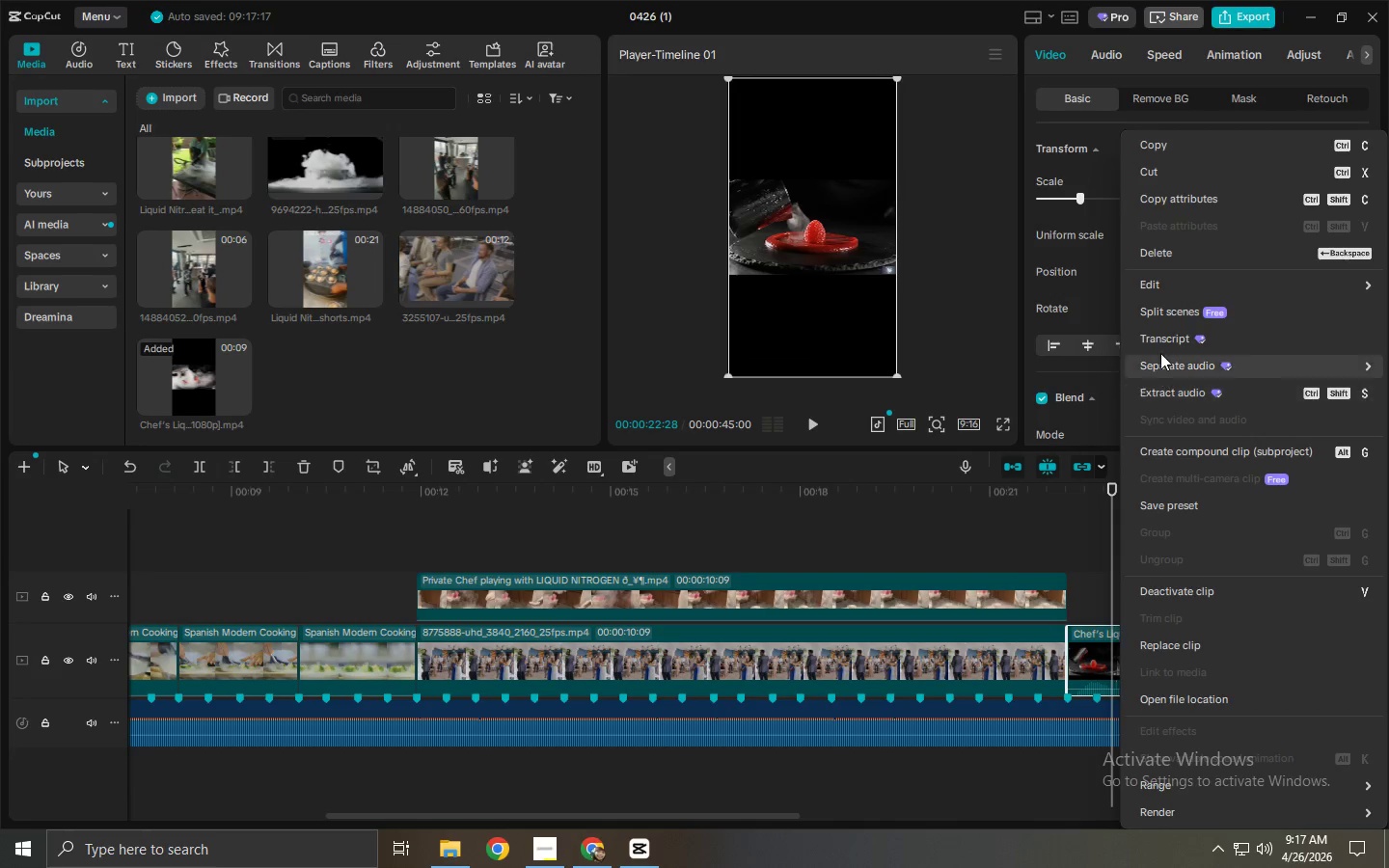 
left_click([1184, 282])
 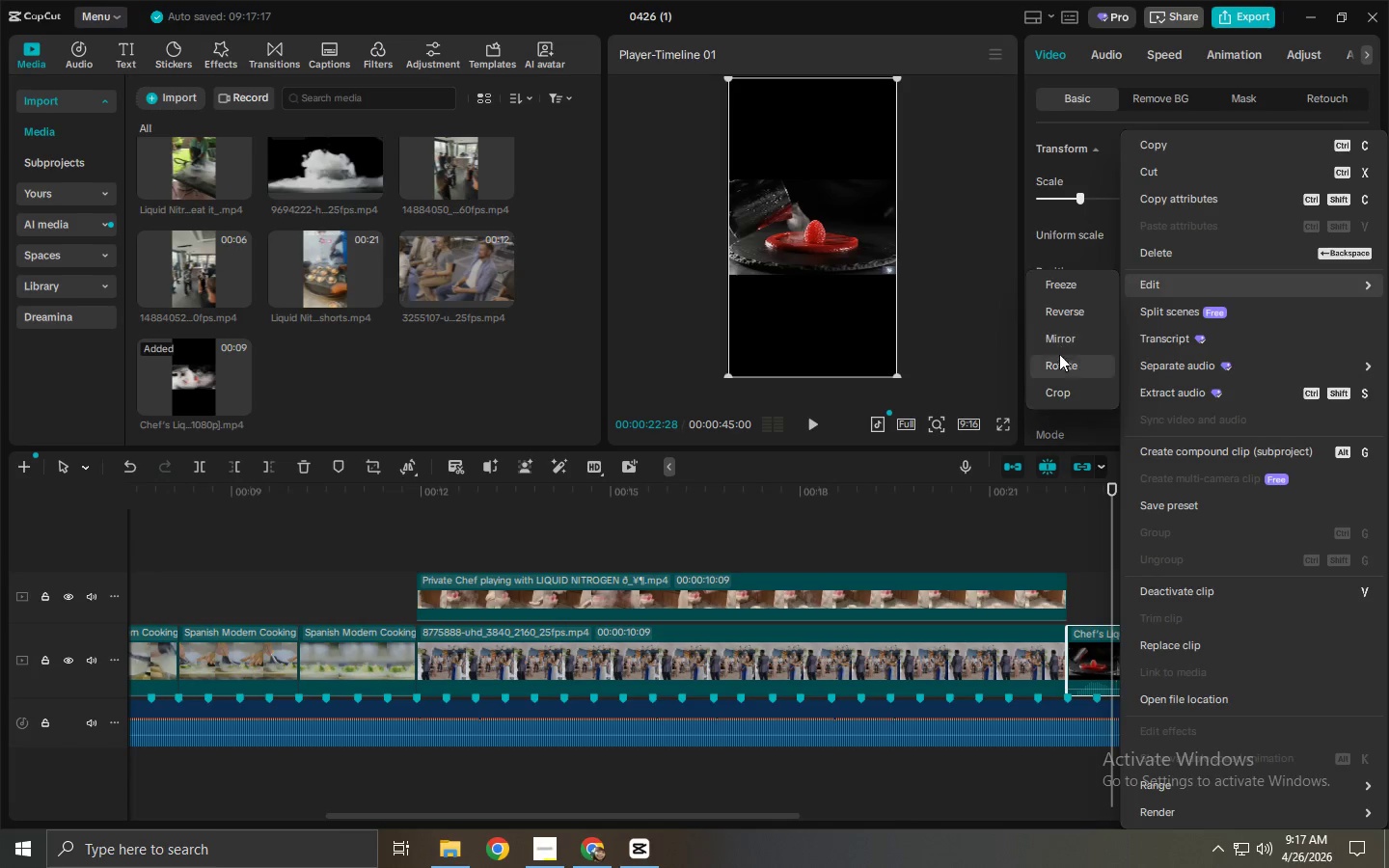 
left_click([1060, 391])
 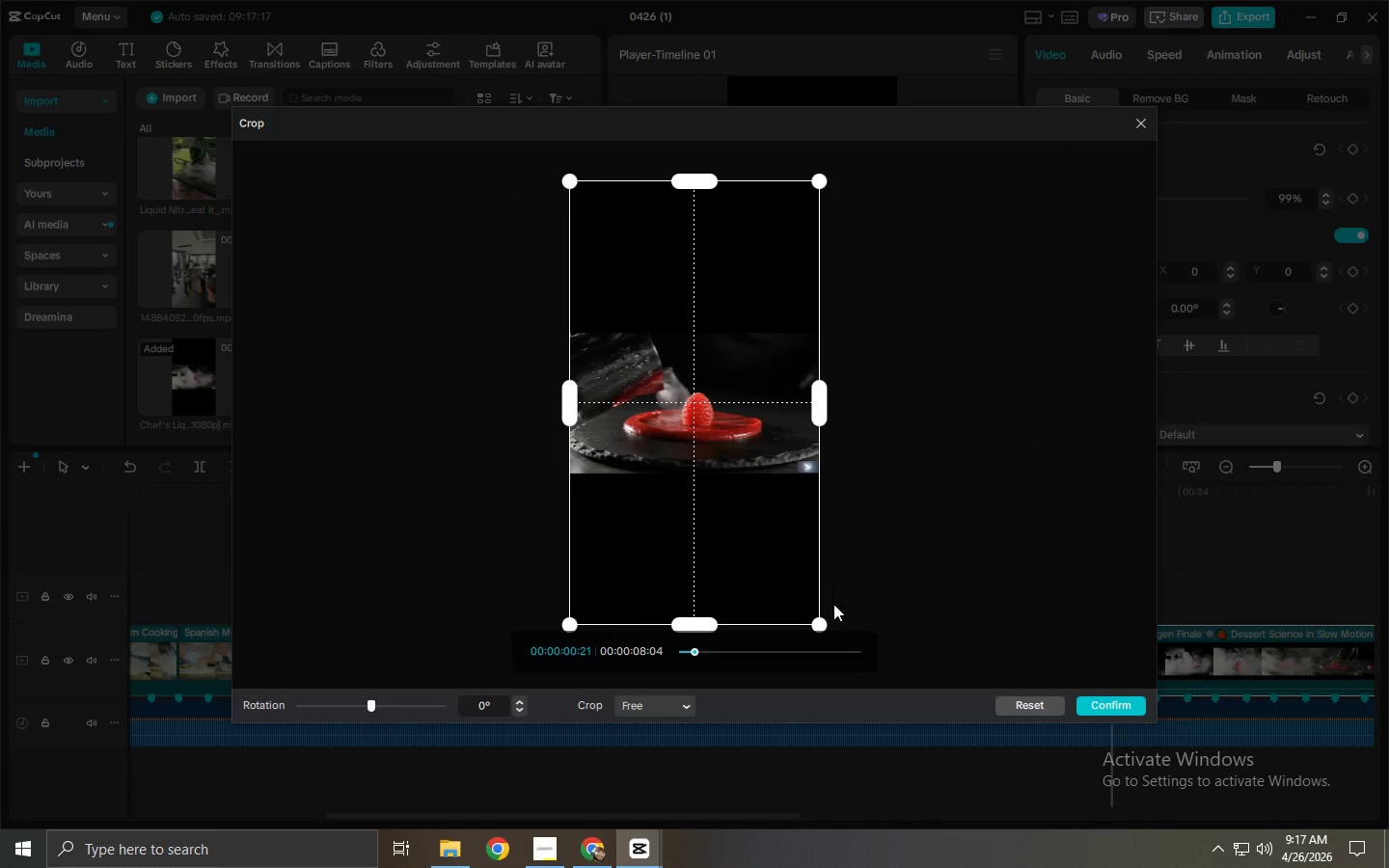 
left_click_drag(start_coordinate=[819, 621], to_coordinate=[823, 465])
 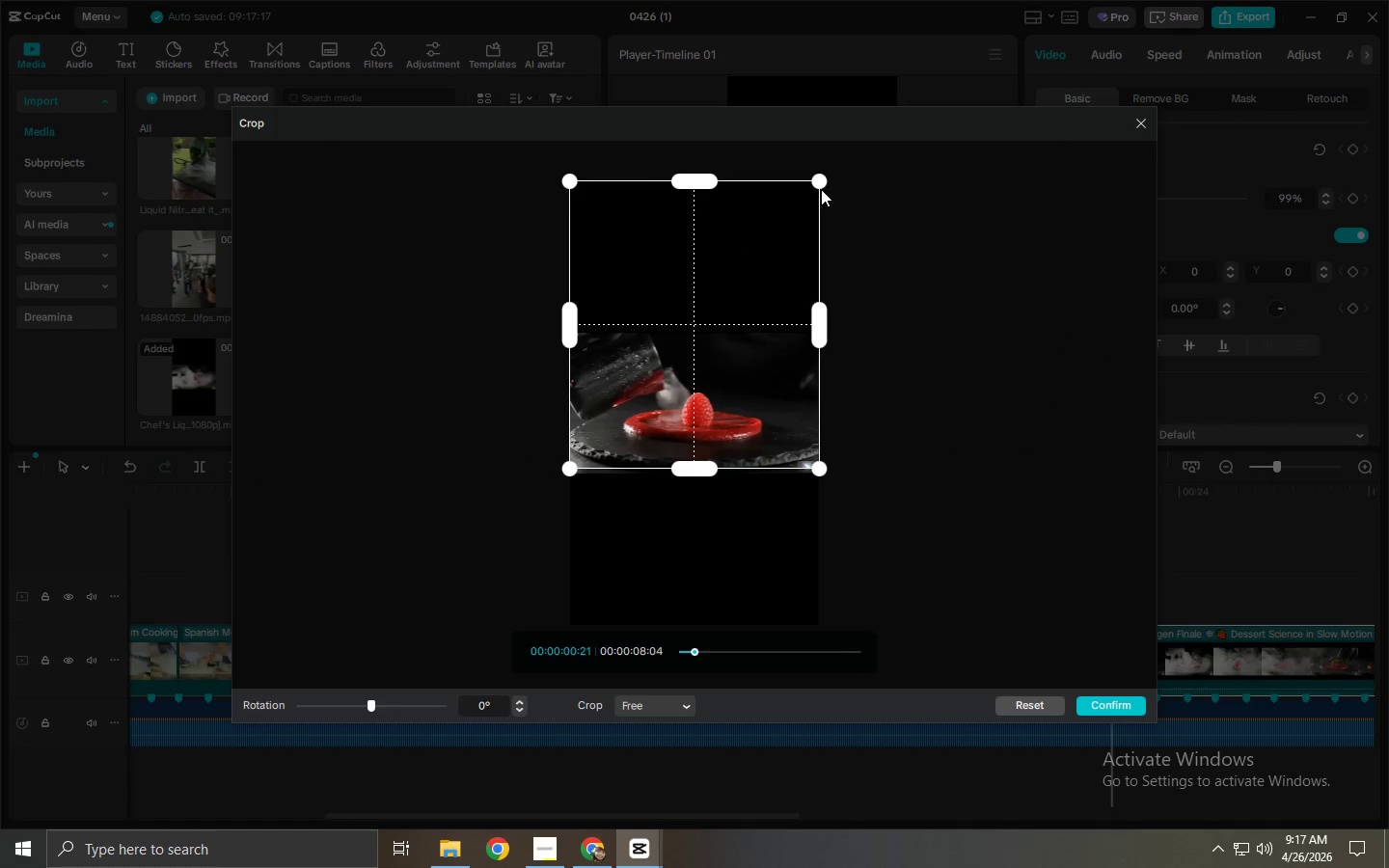 
left_click_drag(start_coordinate=[821, 188], to_coordinate=[825, 298])
 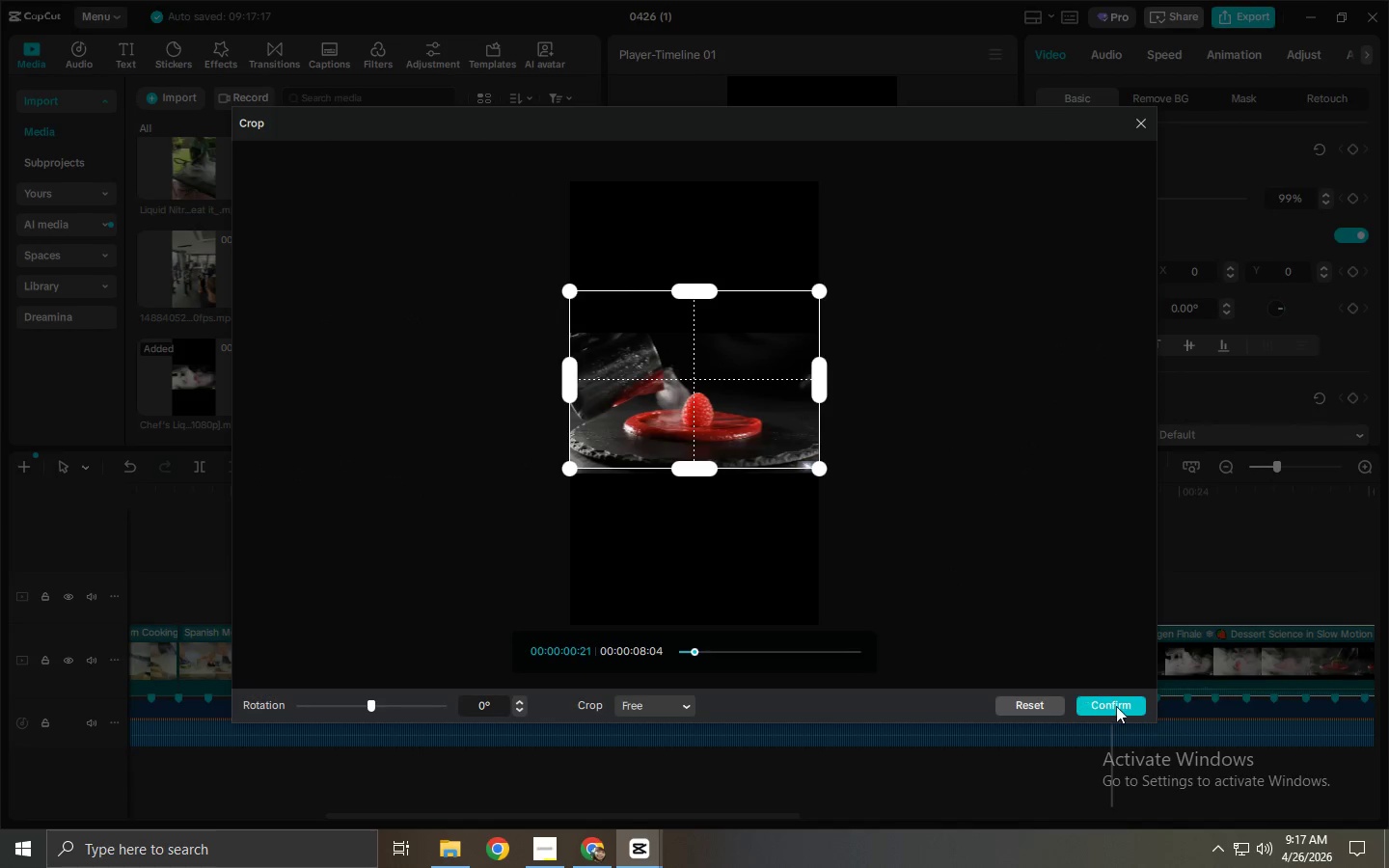 
left_click([1116, 706])
 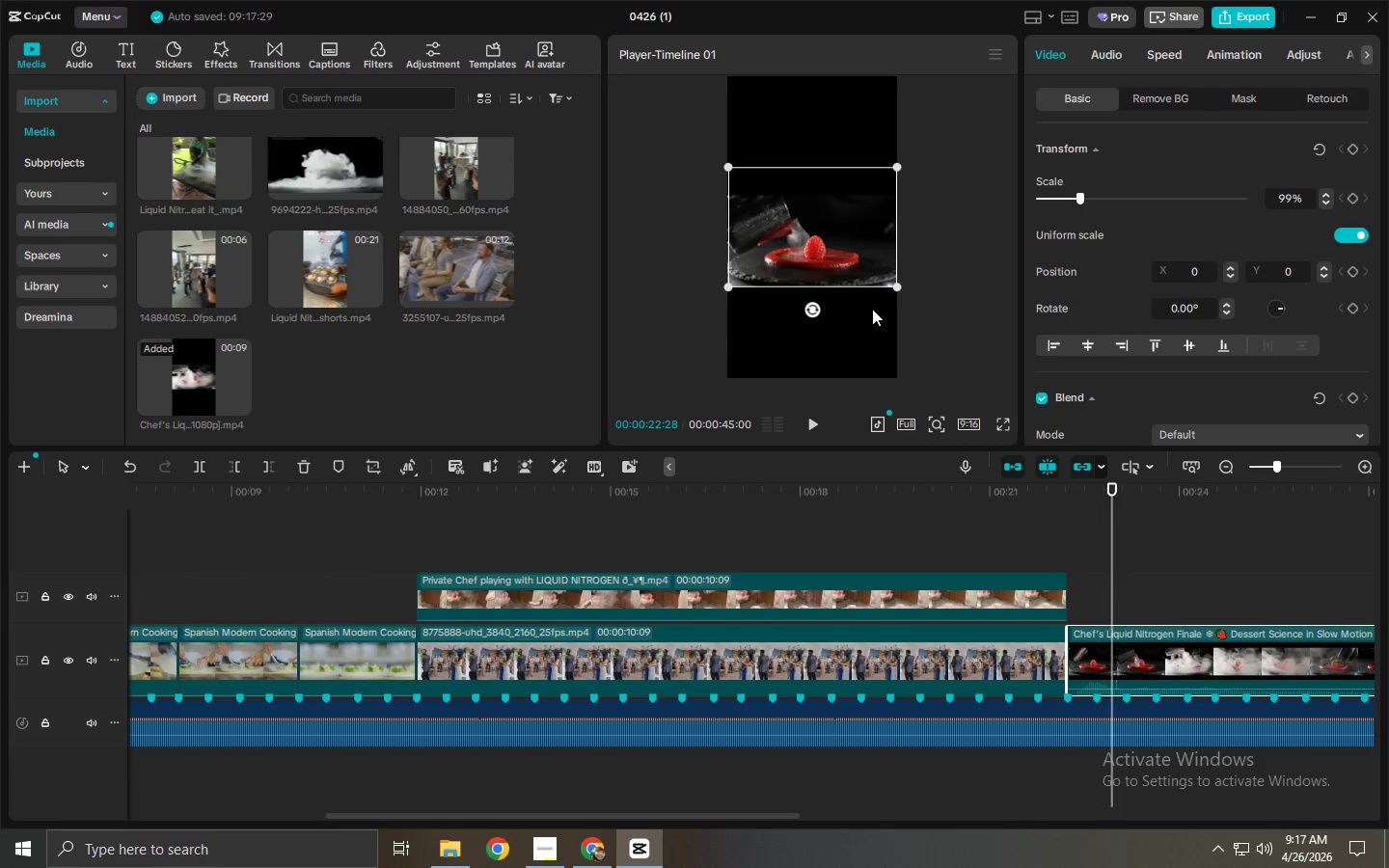 
left_click_drag(start_coordinate=[889, 290], to_coordinate=[1057, 422])
 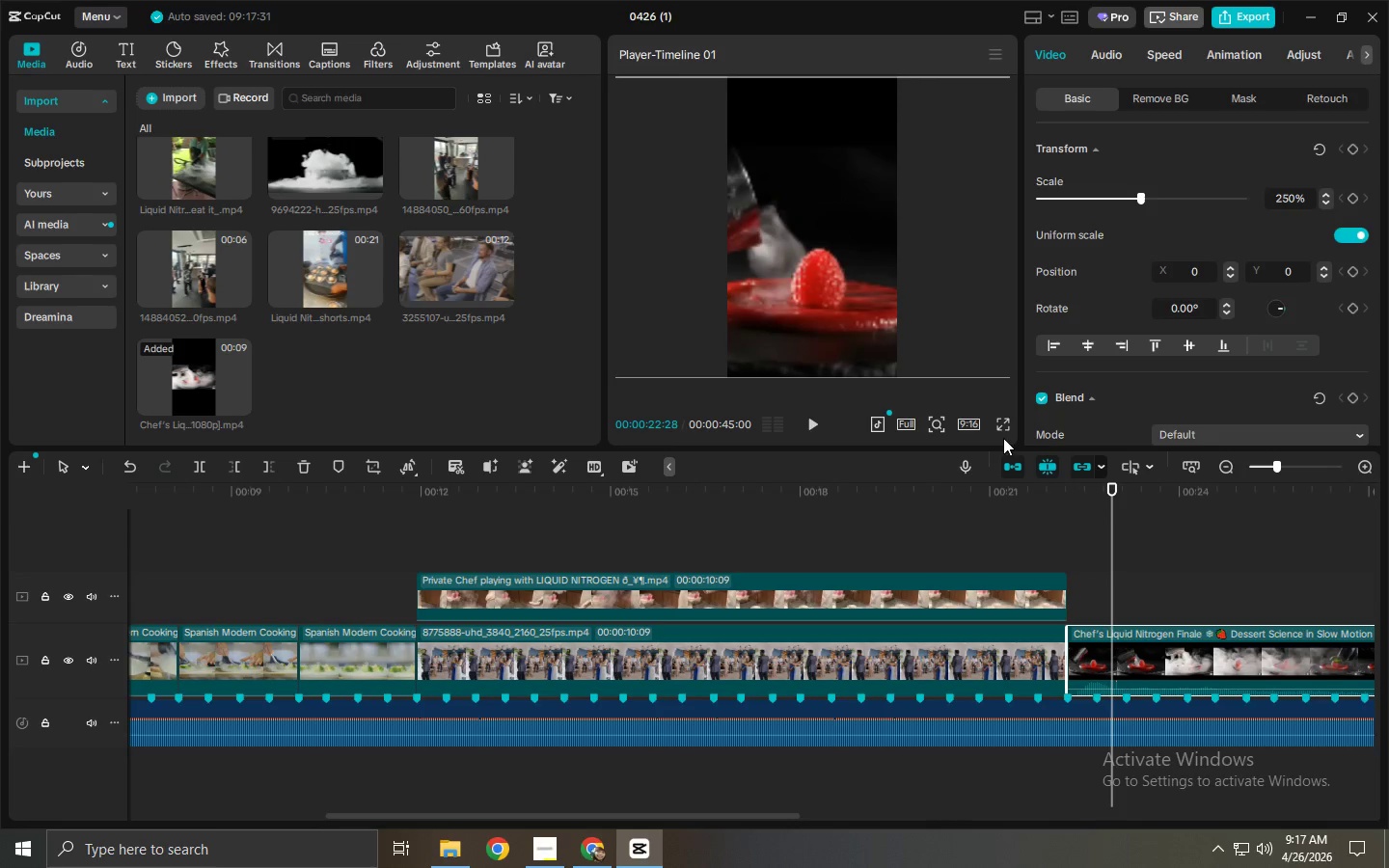 
double_click([1007, 424])
 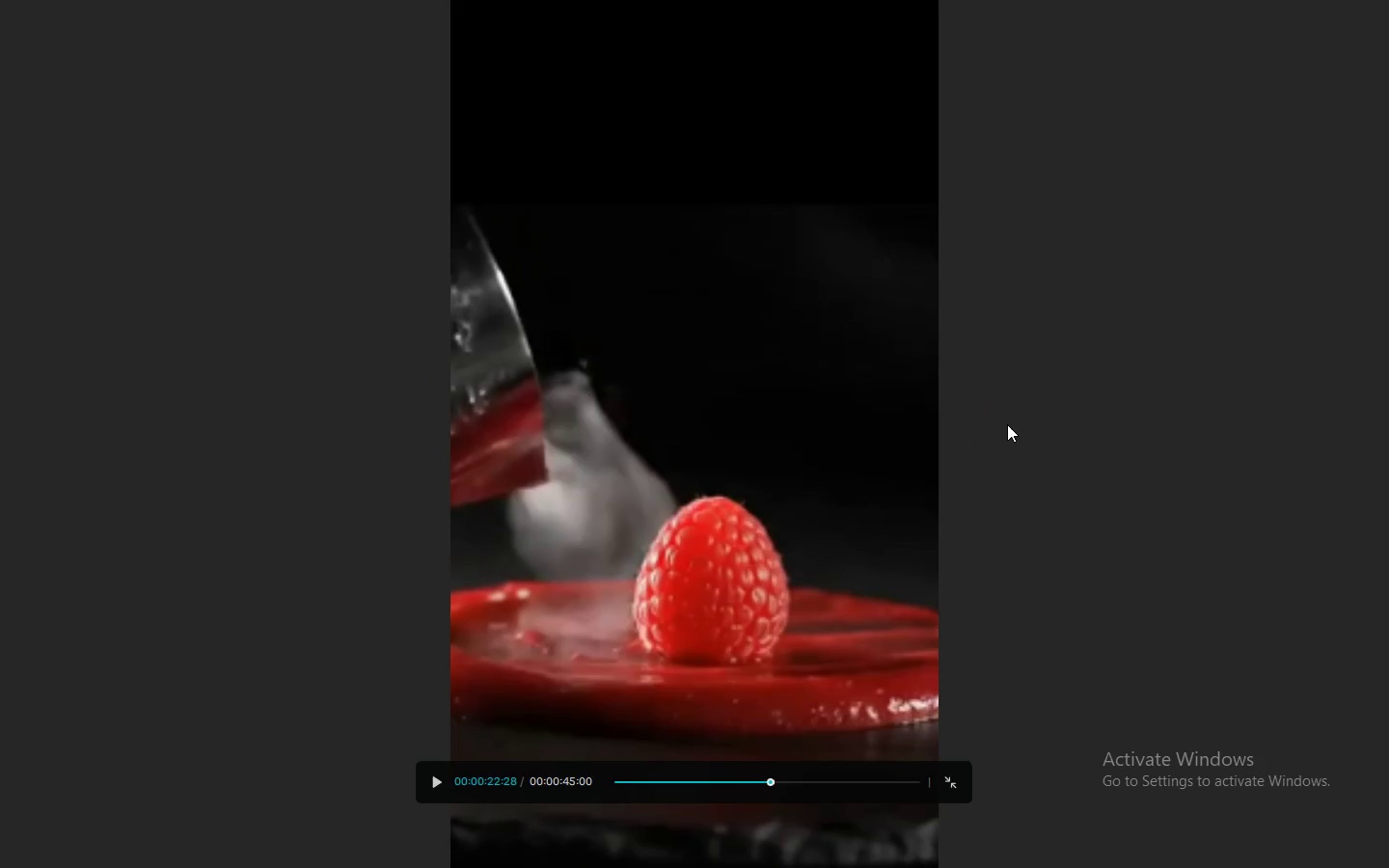 
key(Space)
 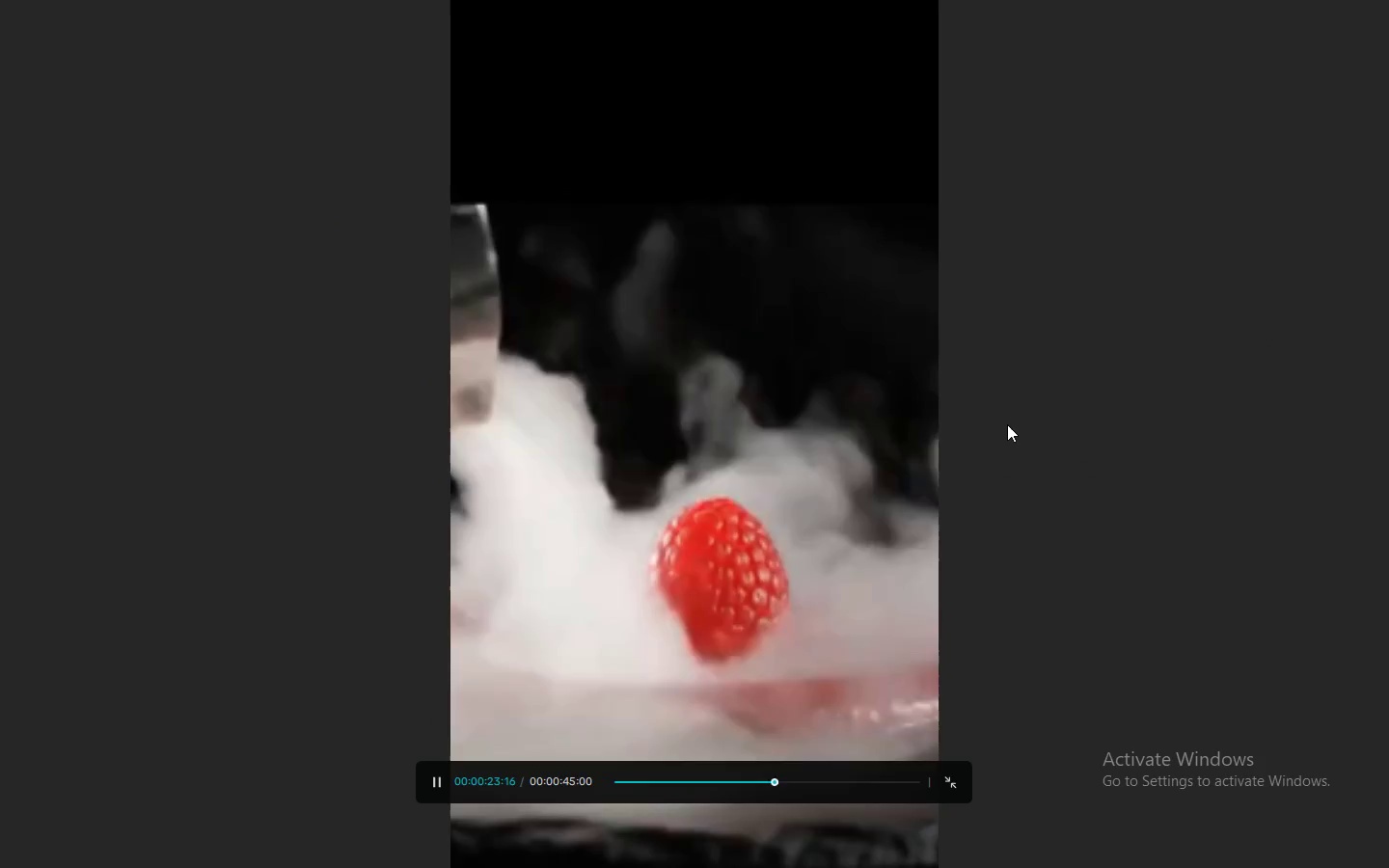 
key(Space)
 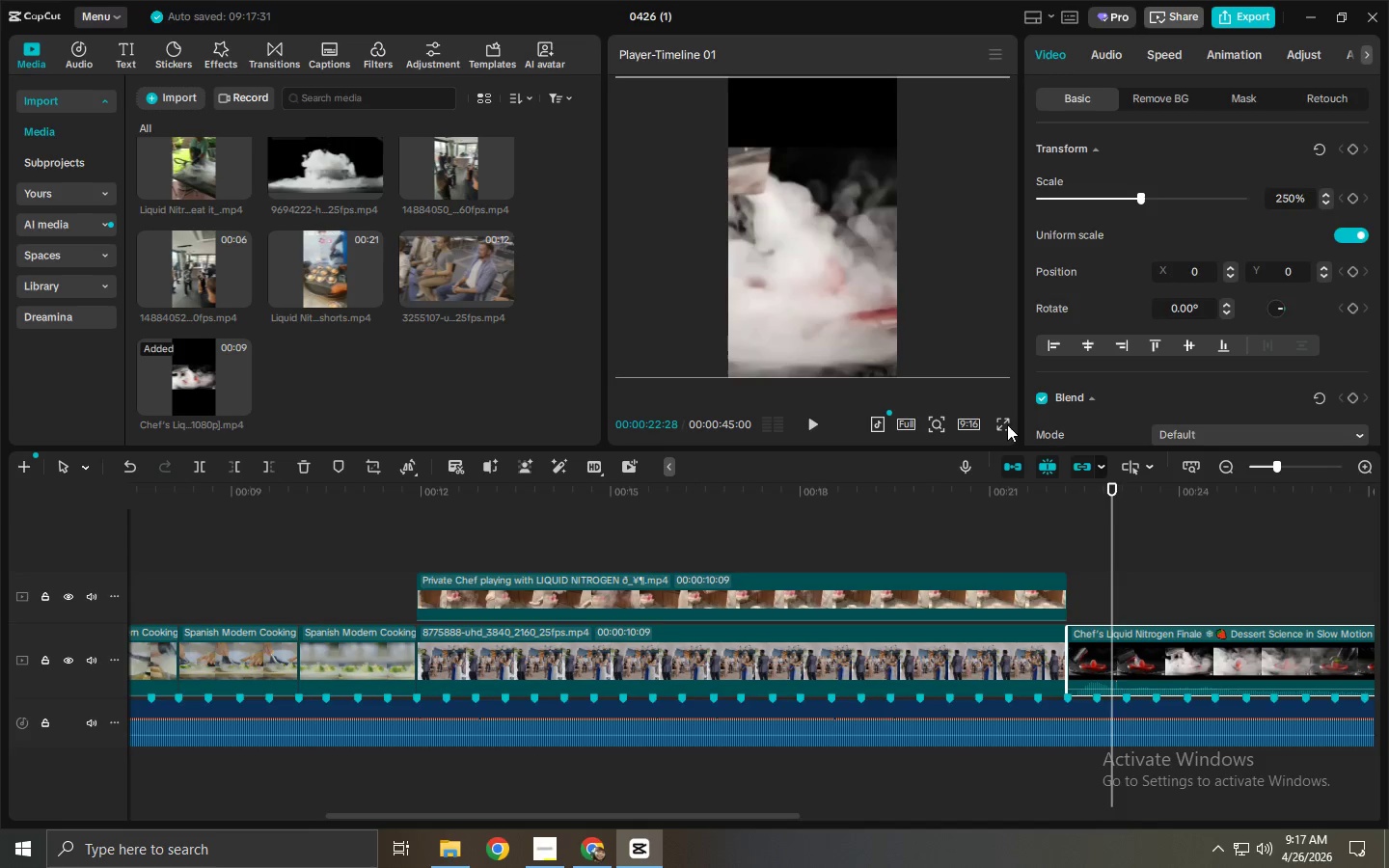 
key(Escape)
 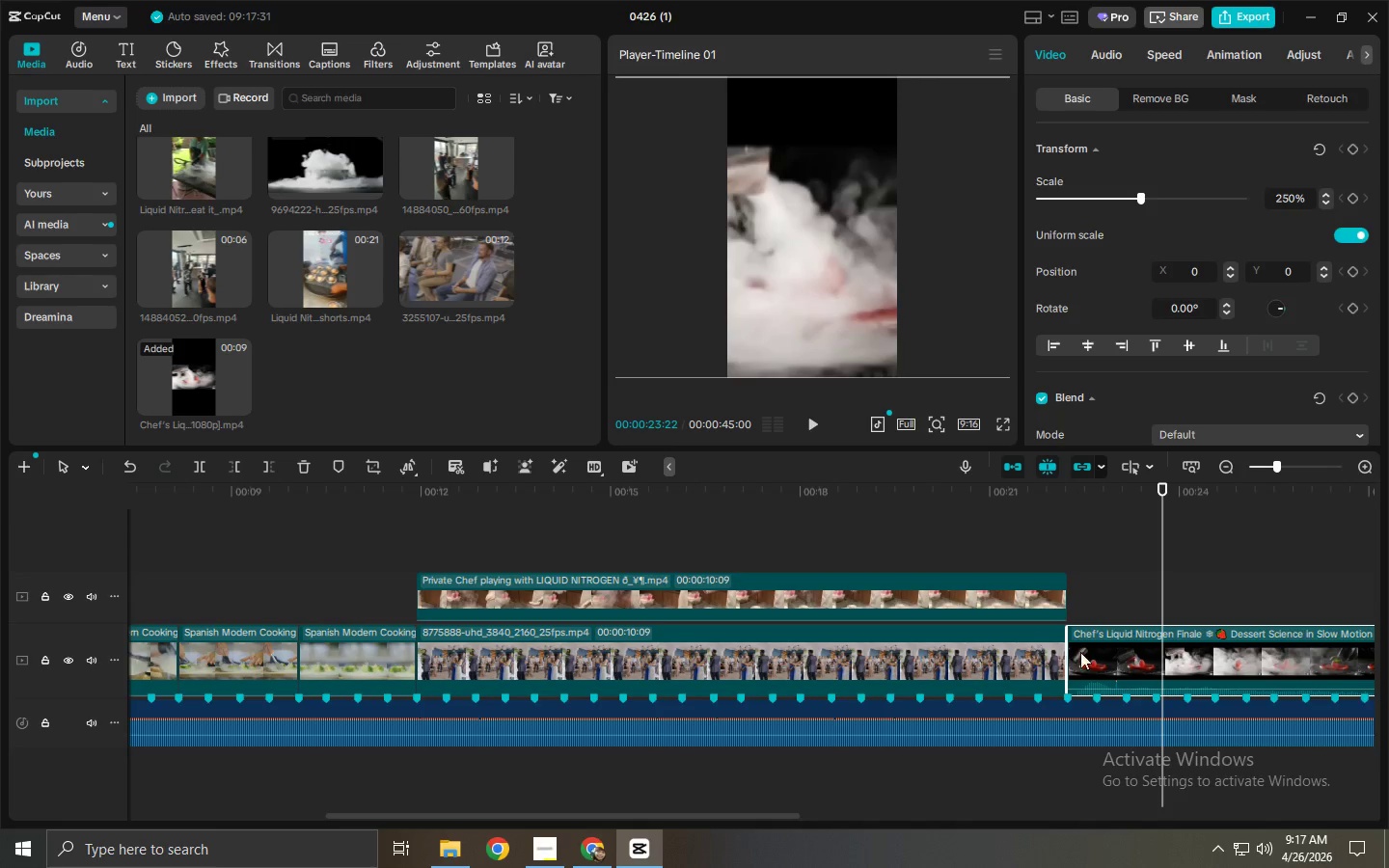 
left_click([1116, 659])
 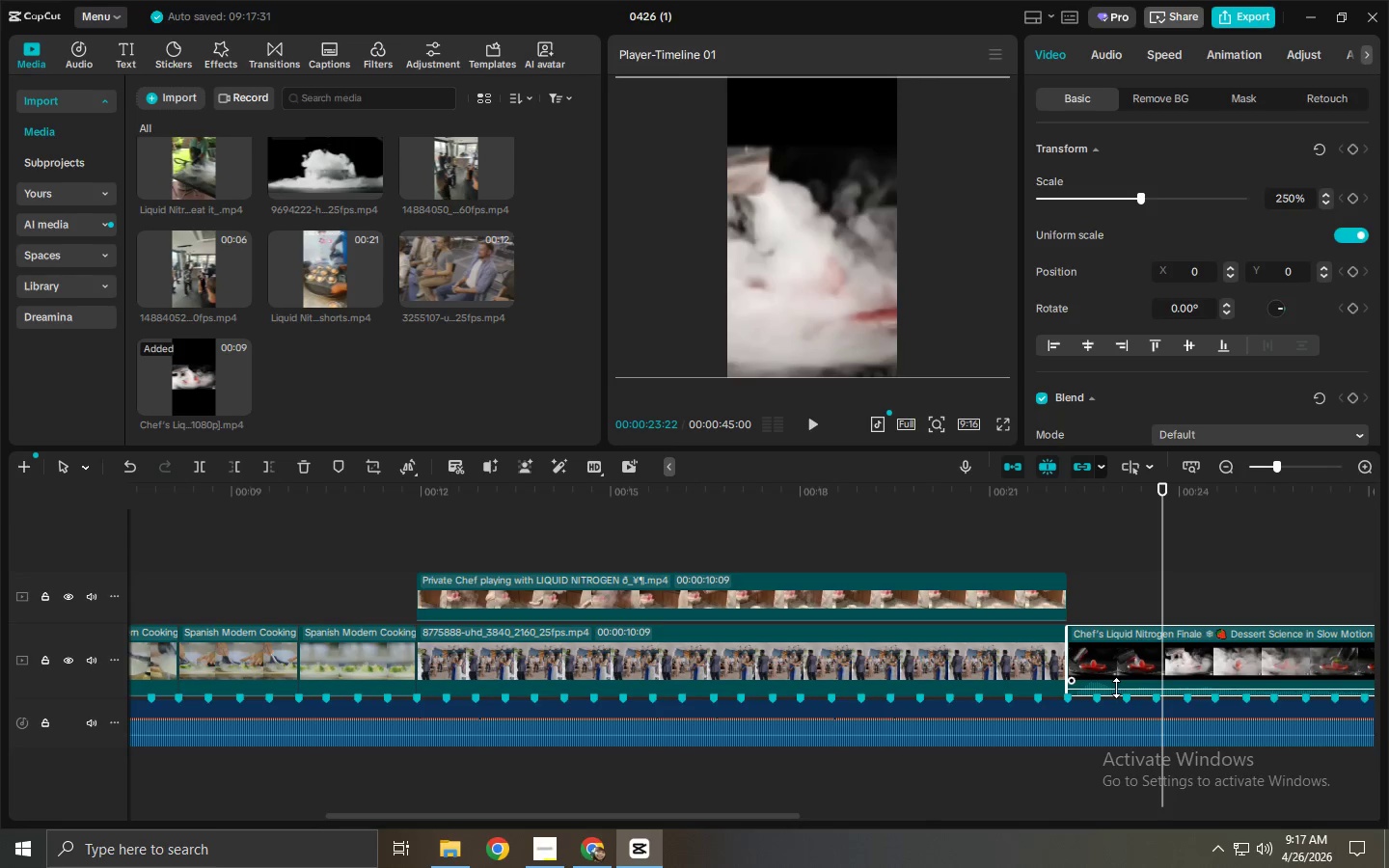 
left_click_drag(start_coordinate=[1116, 688], to_coordinate=[1115, 707])
 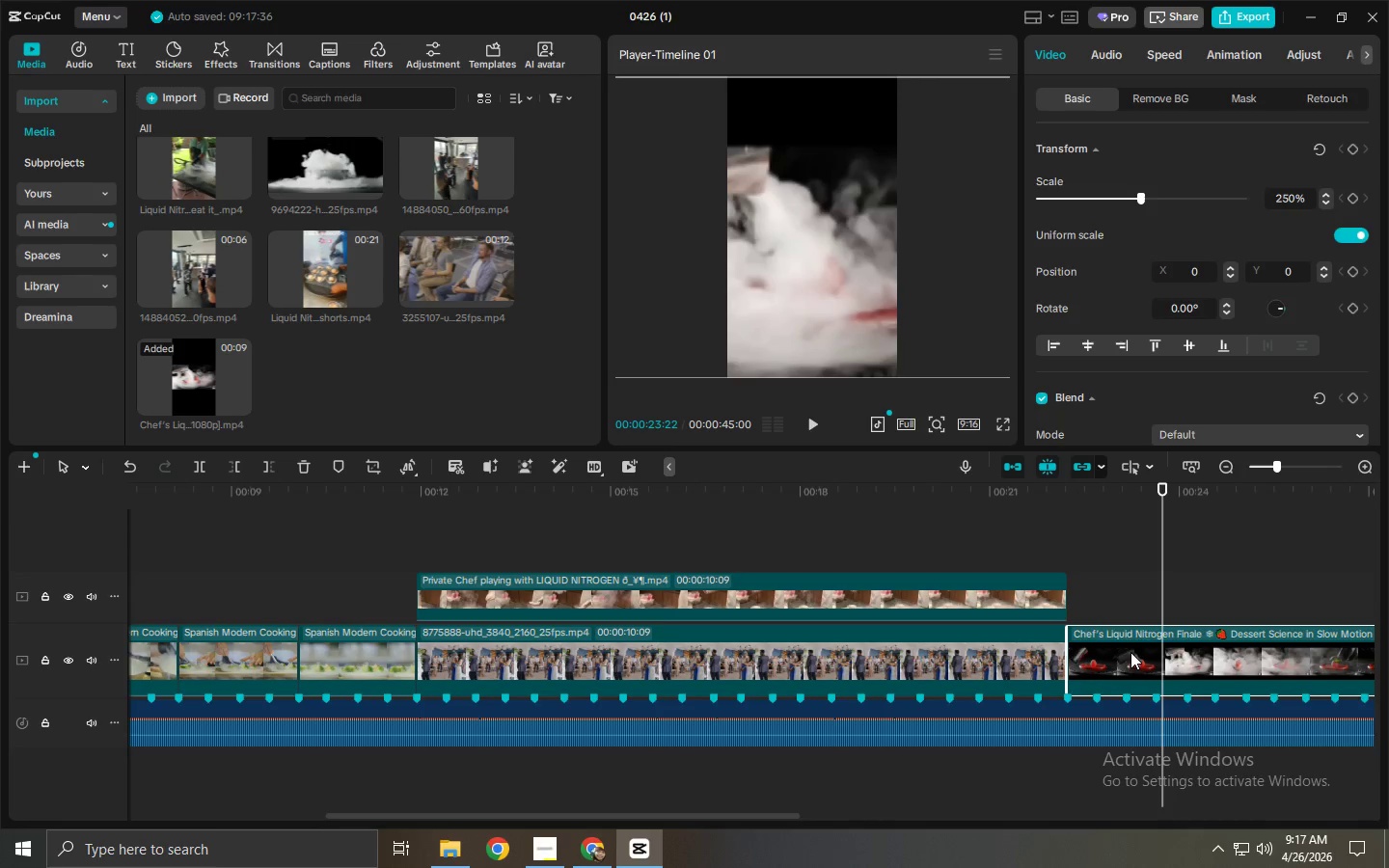 
double_click([1130, 643])
 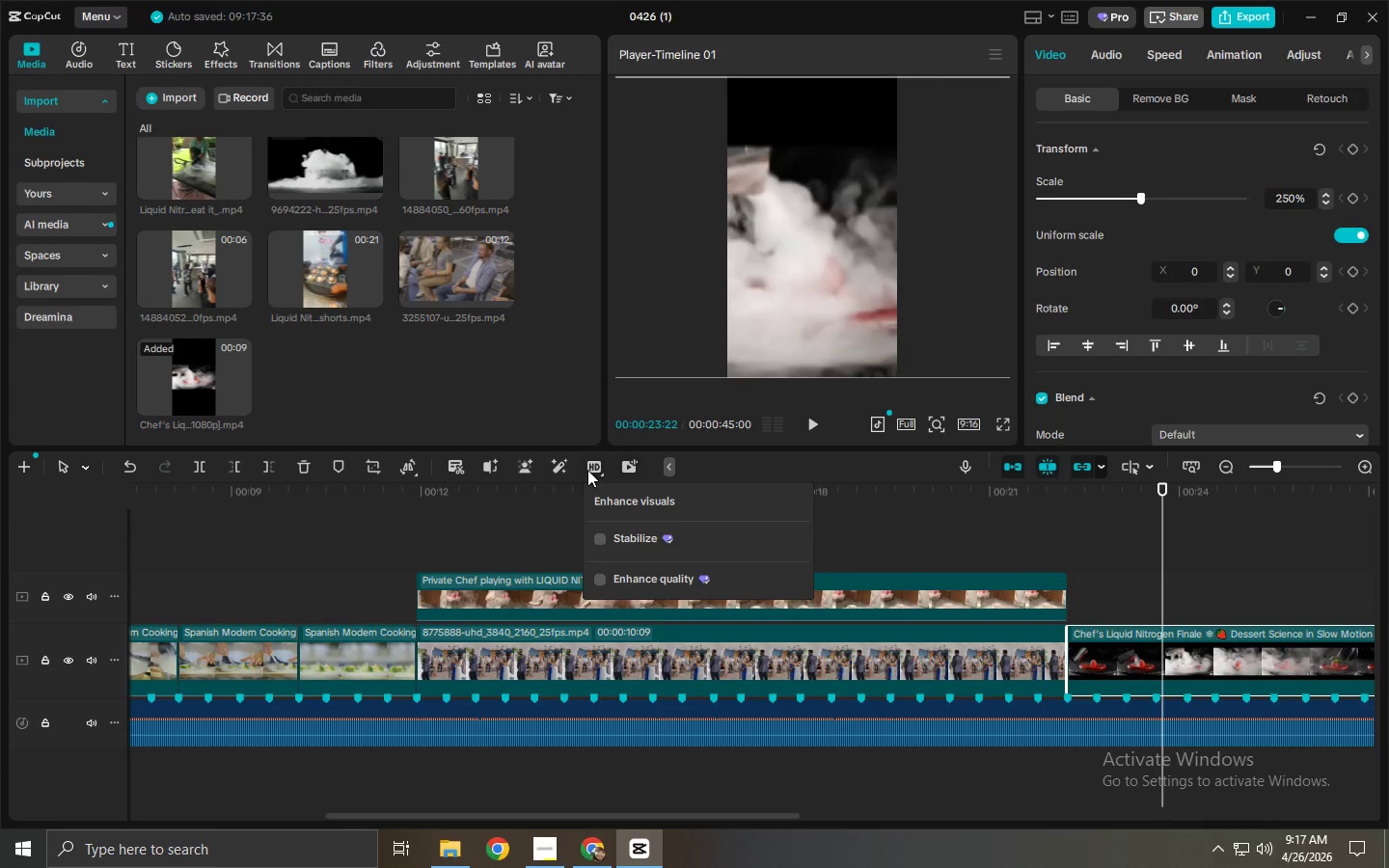 
left_click([602, 577])
 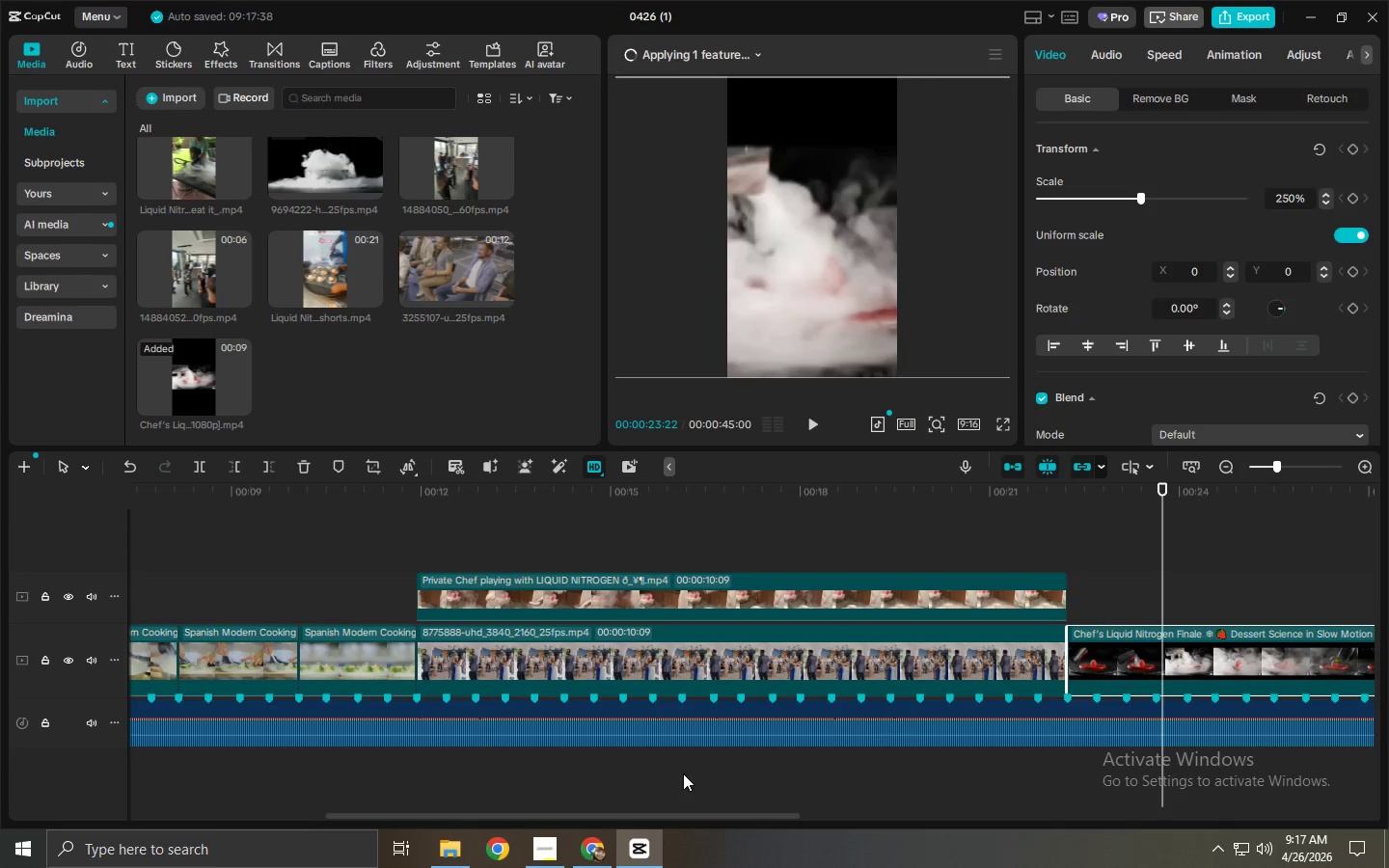 
left_click_drag(start_coordinate=[676, 808], to_coordinate=[786, 820])
 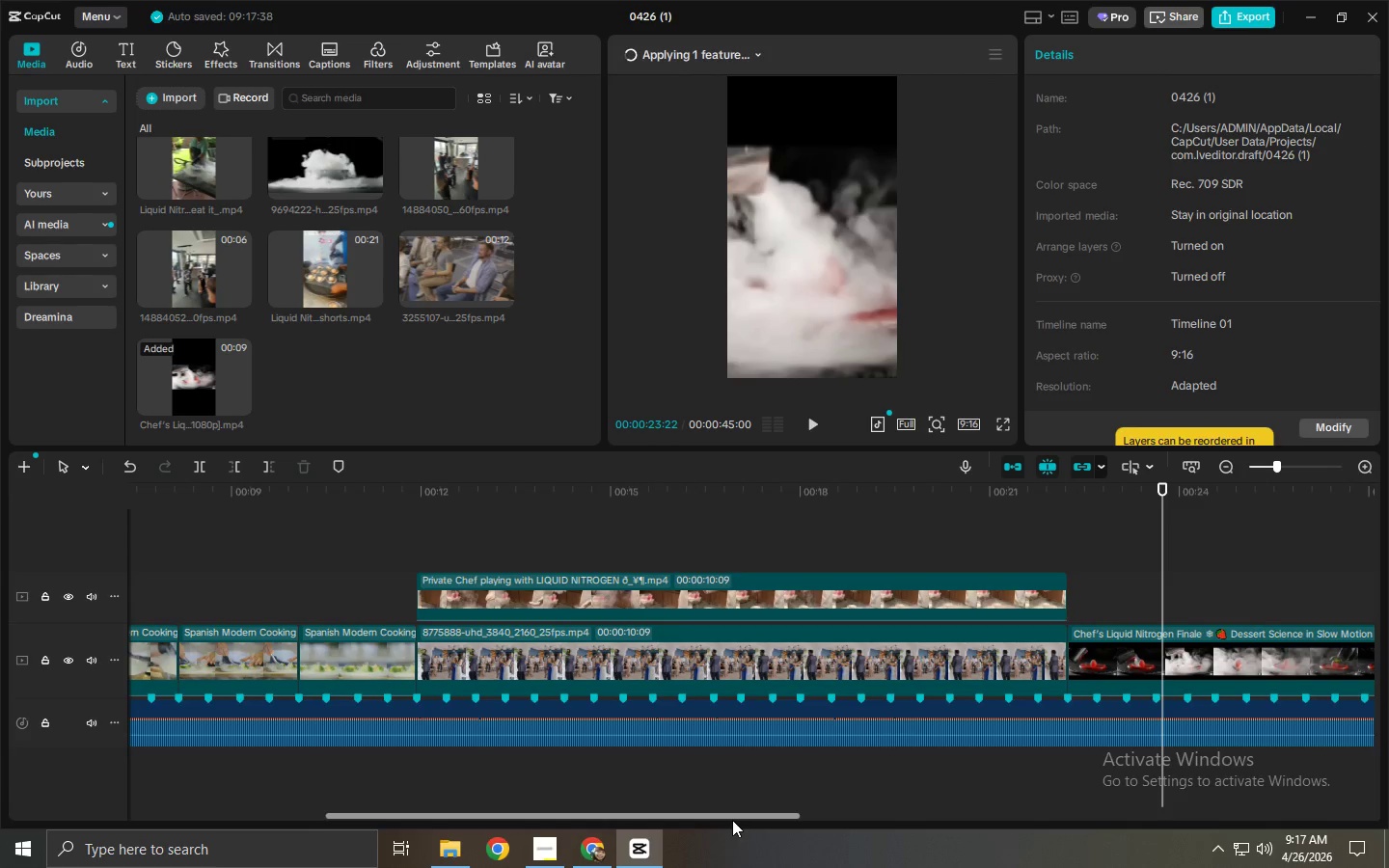 
left_click_drag(start_coordinate=[732, 820], to_coordinate=[914, 829])
 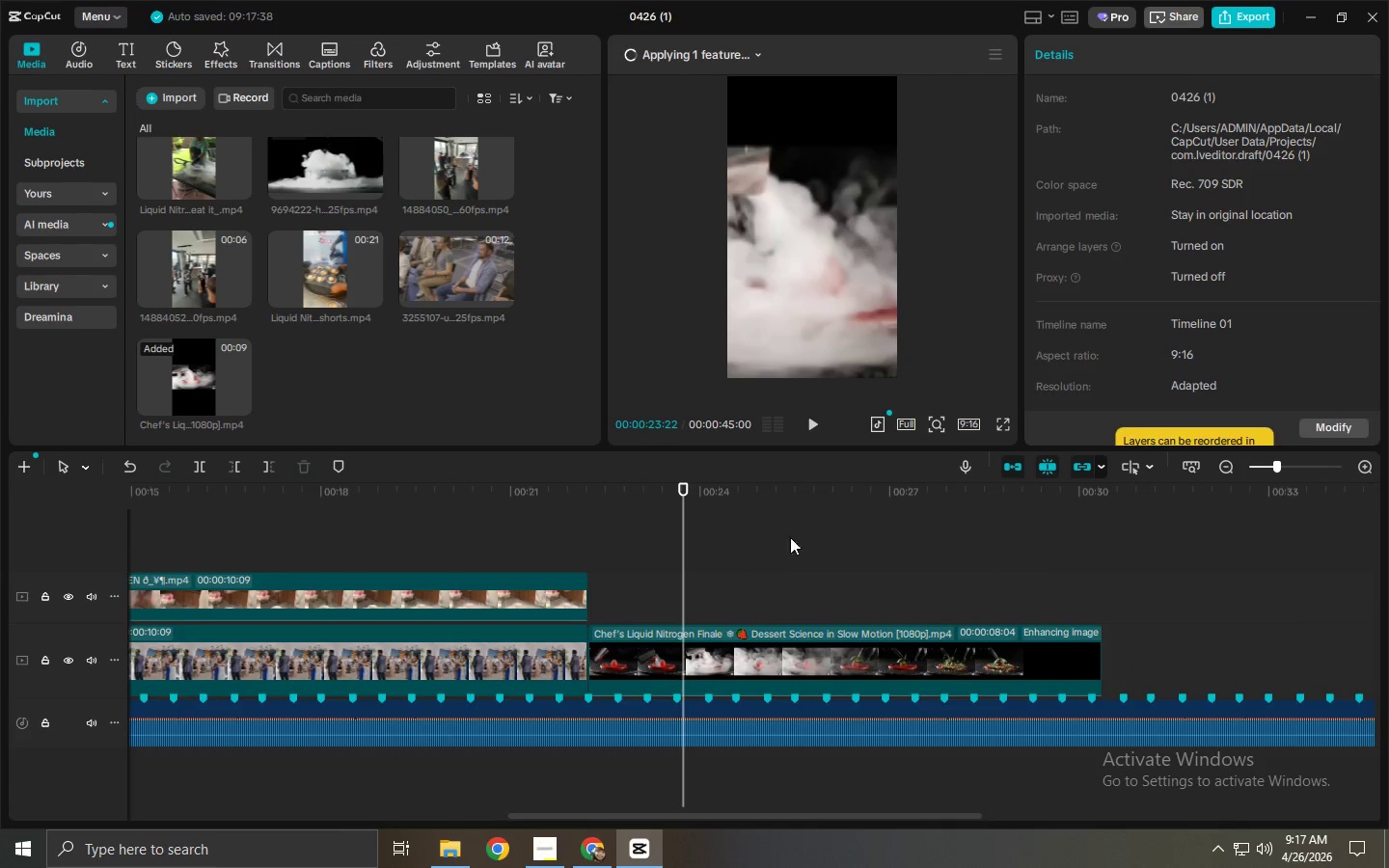 
left_click_drag(start_coordinate=[772, 503], to_coordinate=[886, 502])
 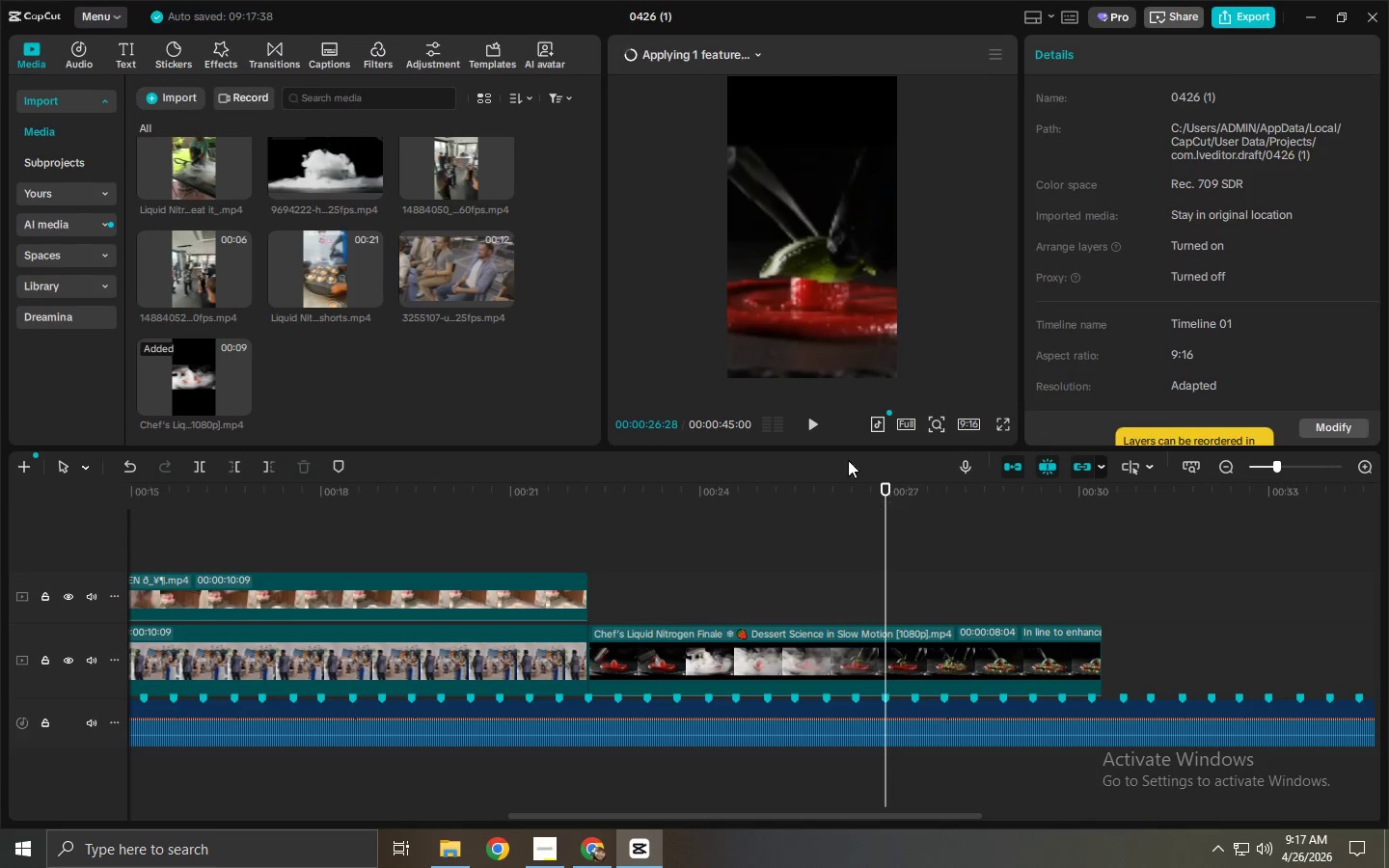 
left_click([805, 329])
 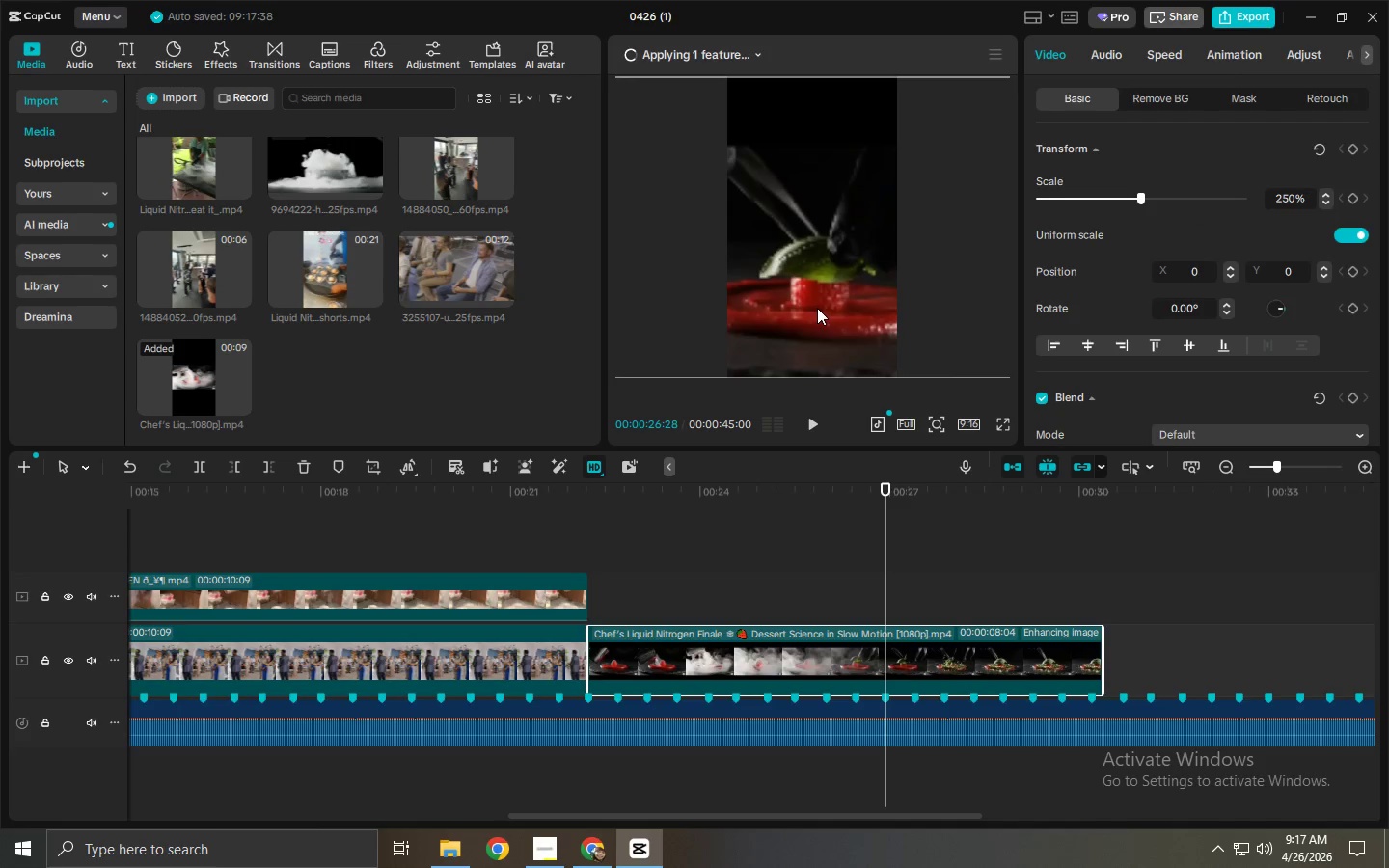 
key(Space)
 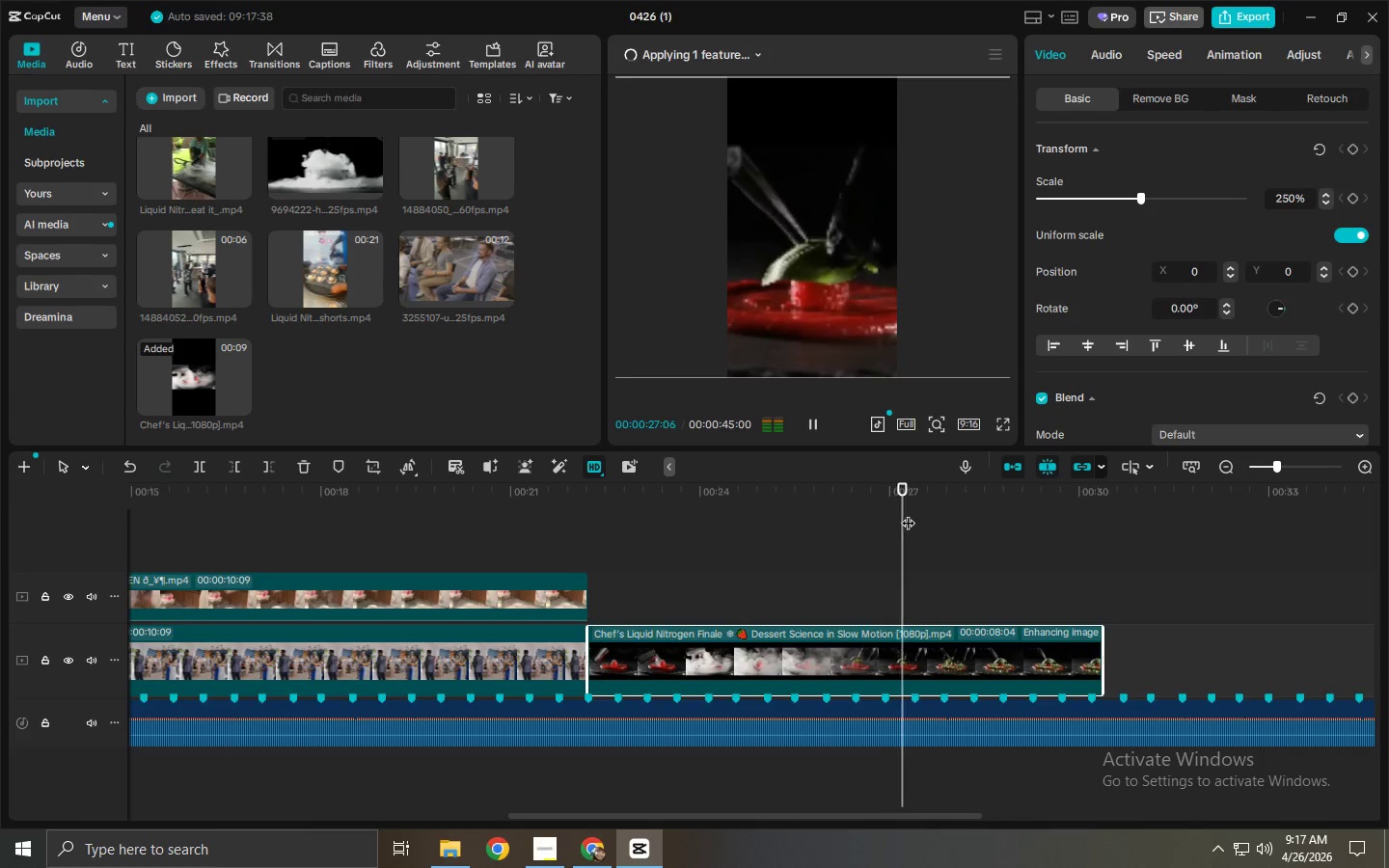 
key(Space)
 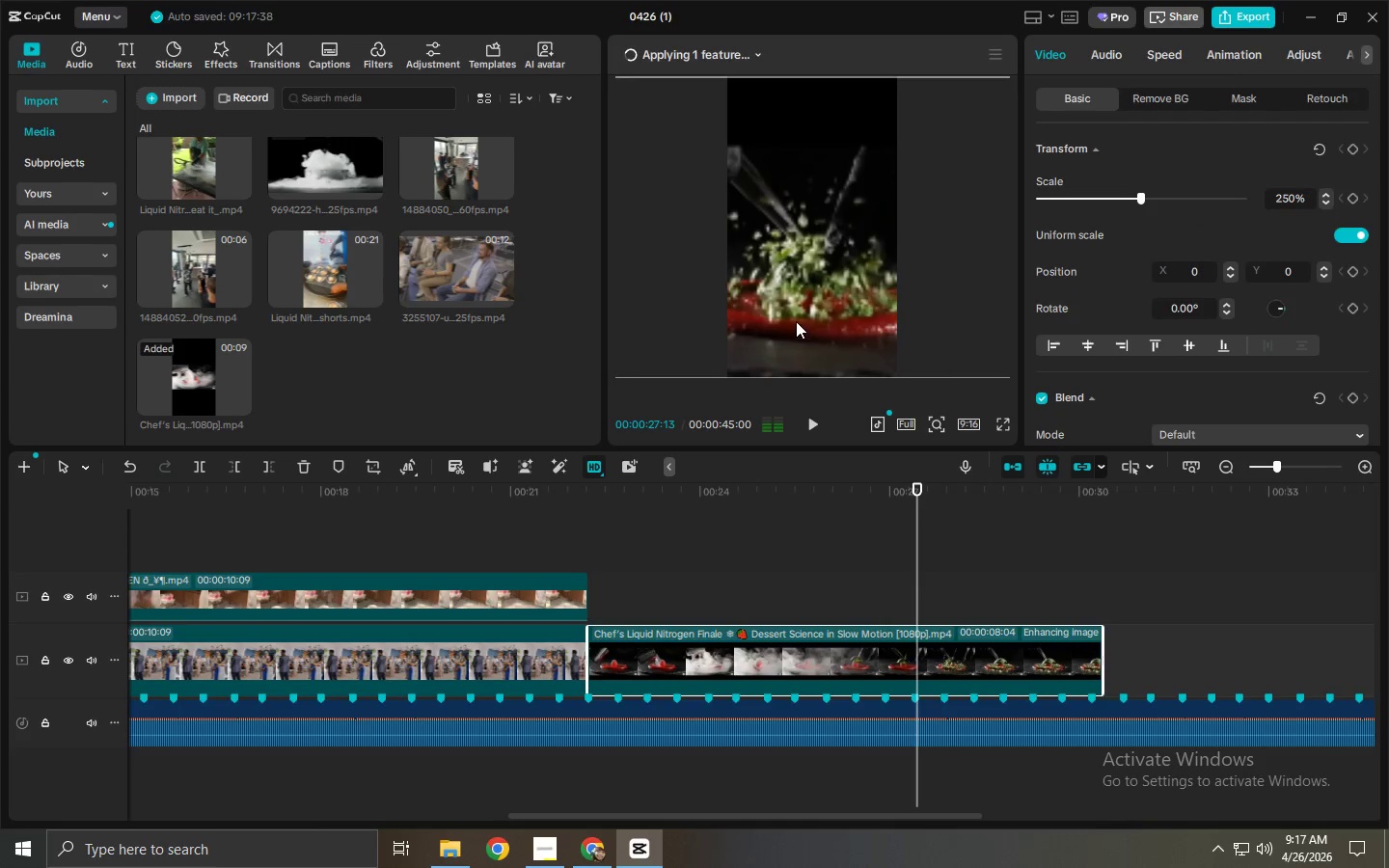 
key(Space)
 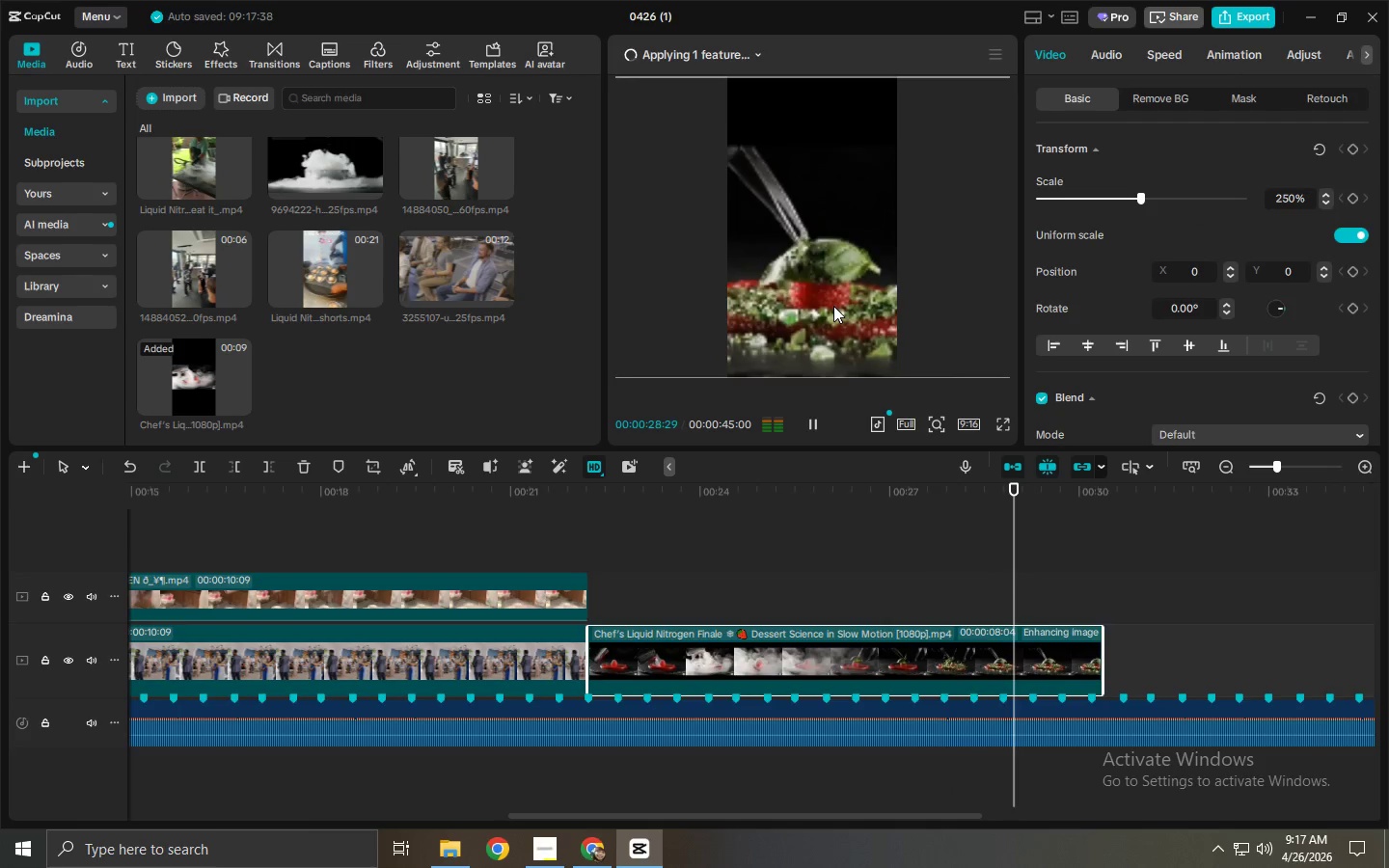 
key(Space)
 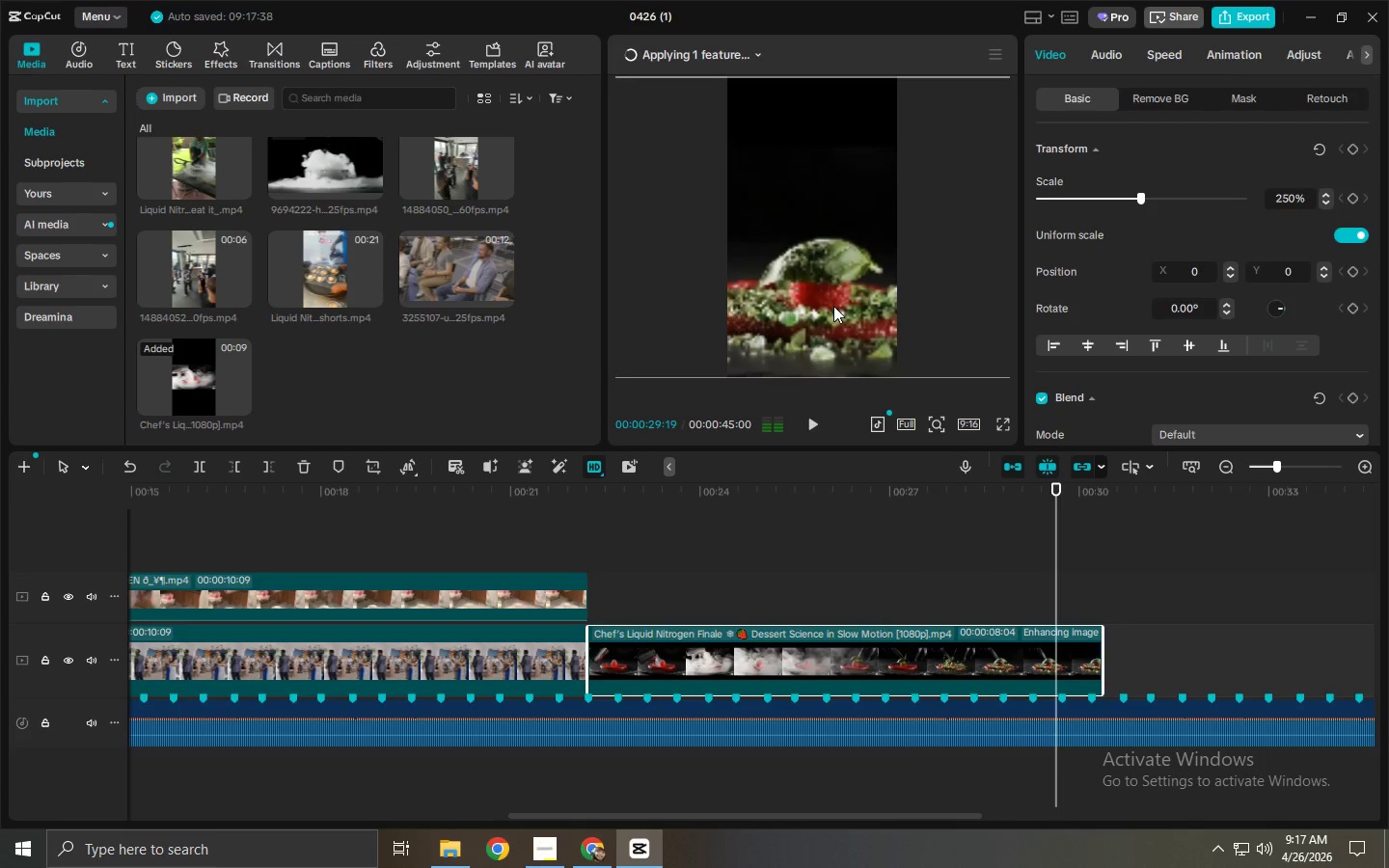 
key(Space)
 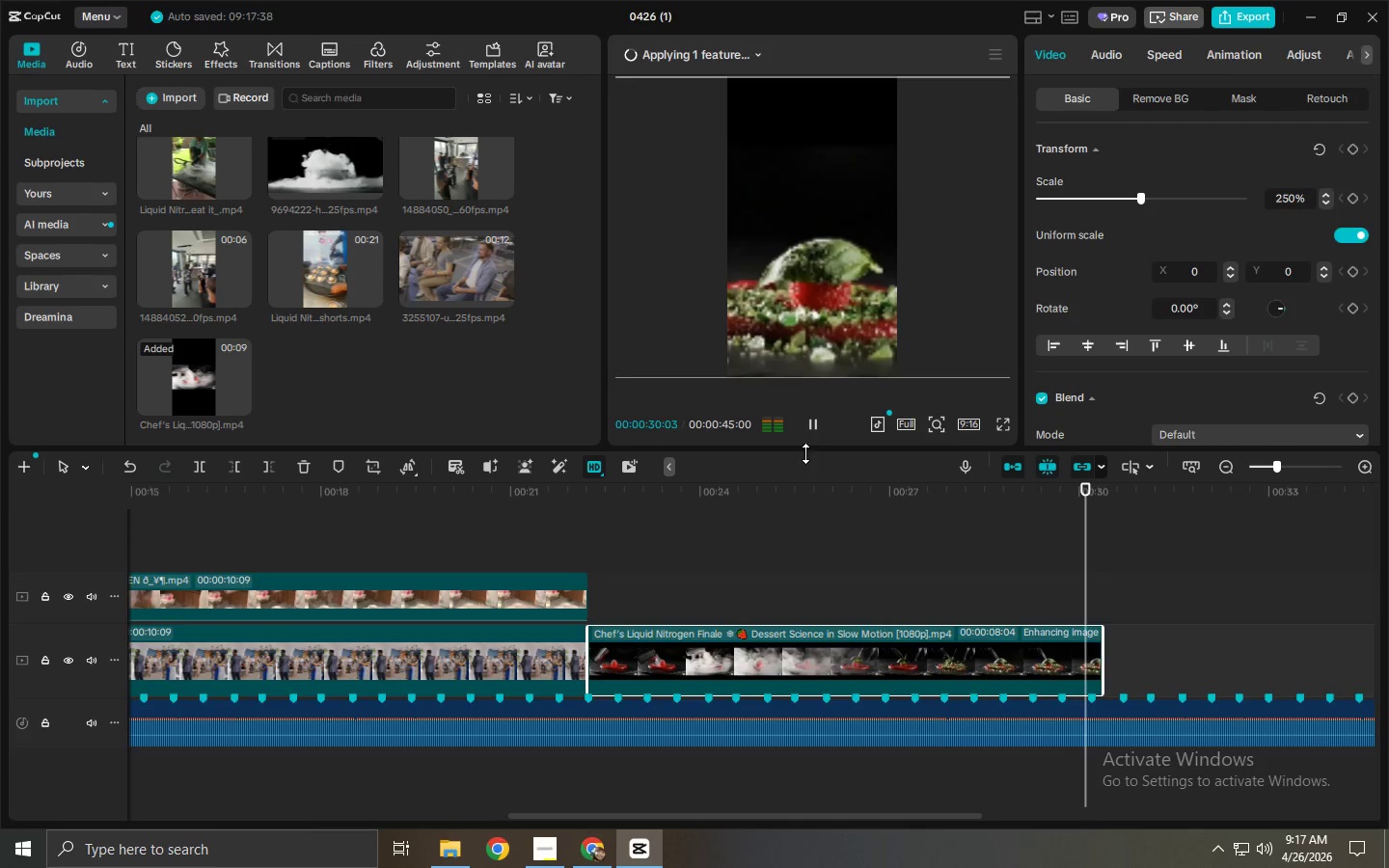 
key(Space)
 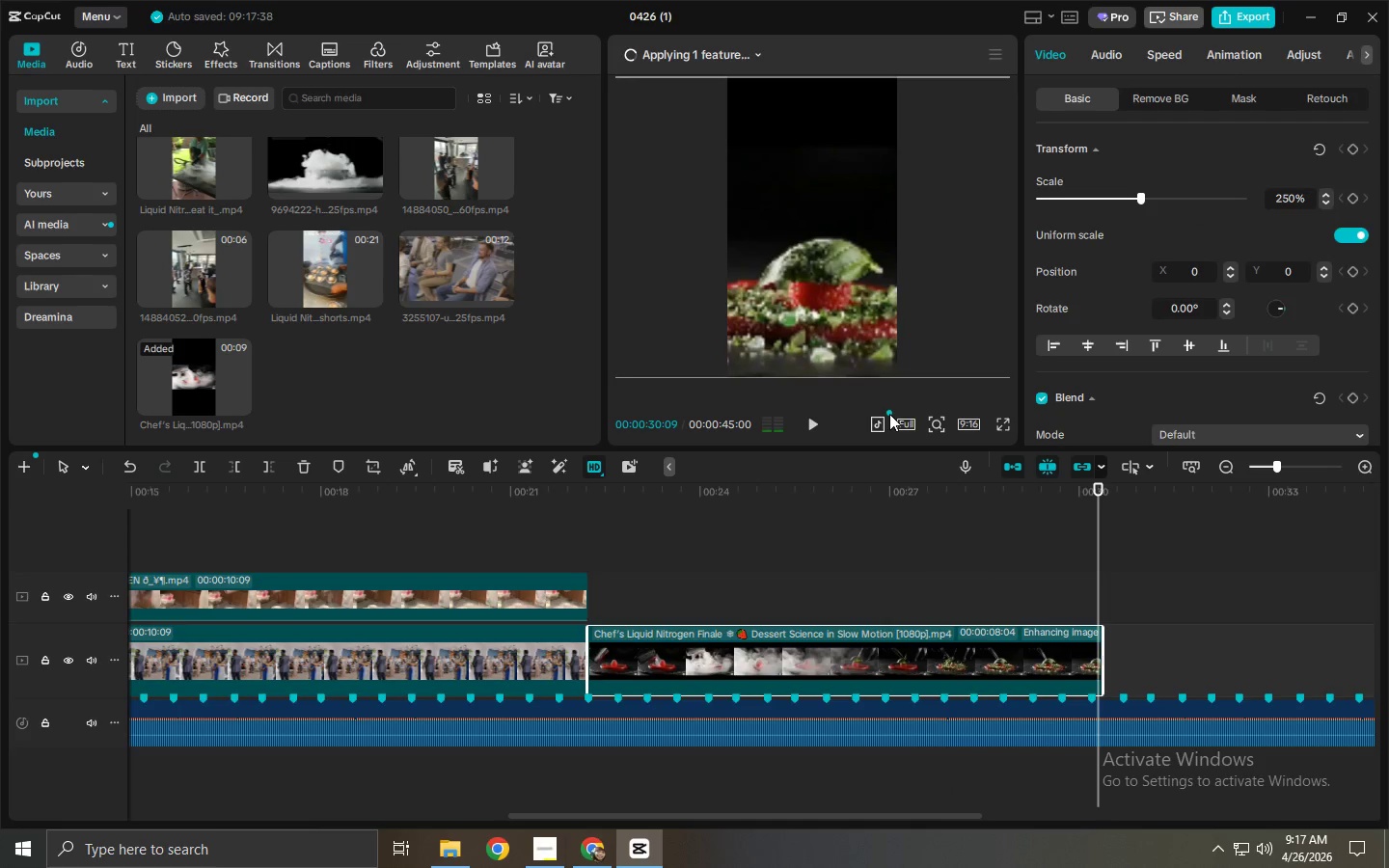 
left_click_drag(start_coordinate=[781, 236], to_coordinate=[789, 143])
 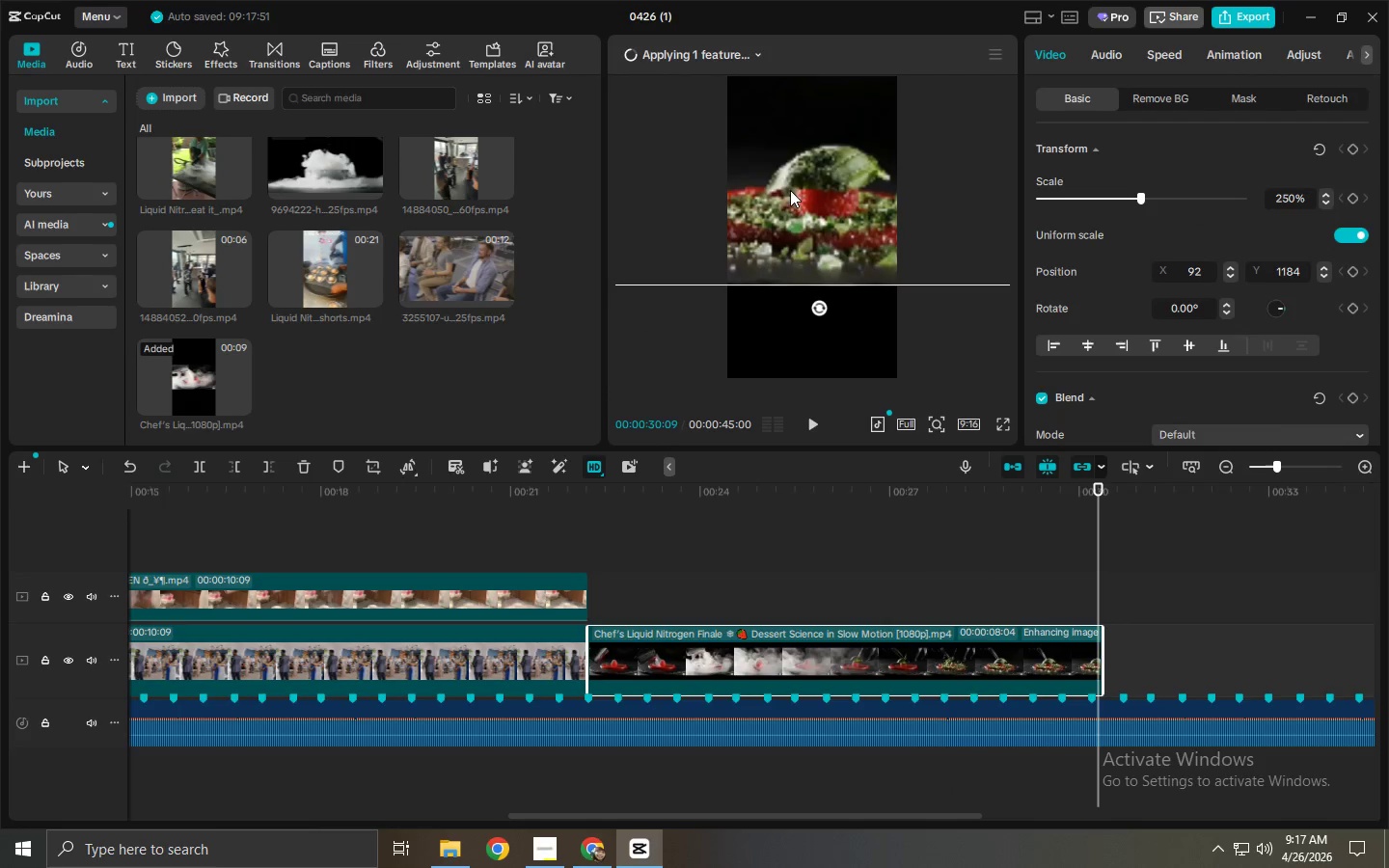 
key(Alt+AltLeft)
 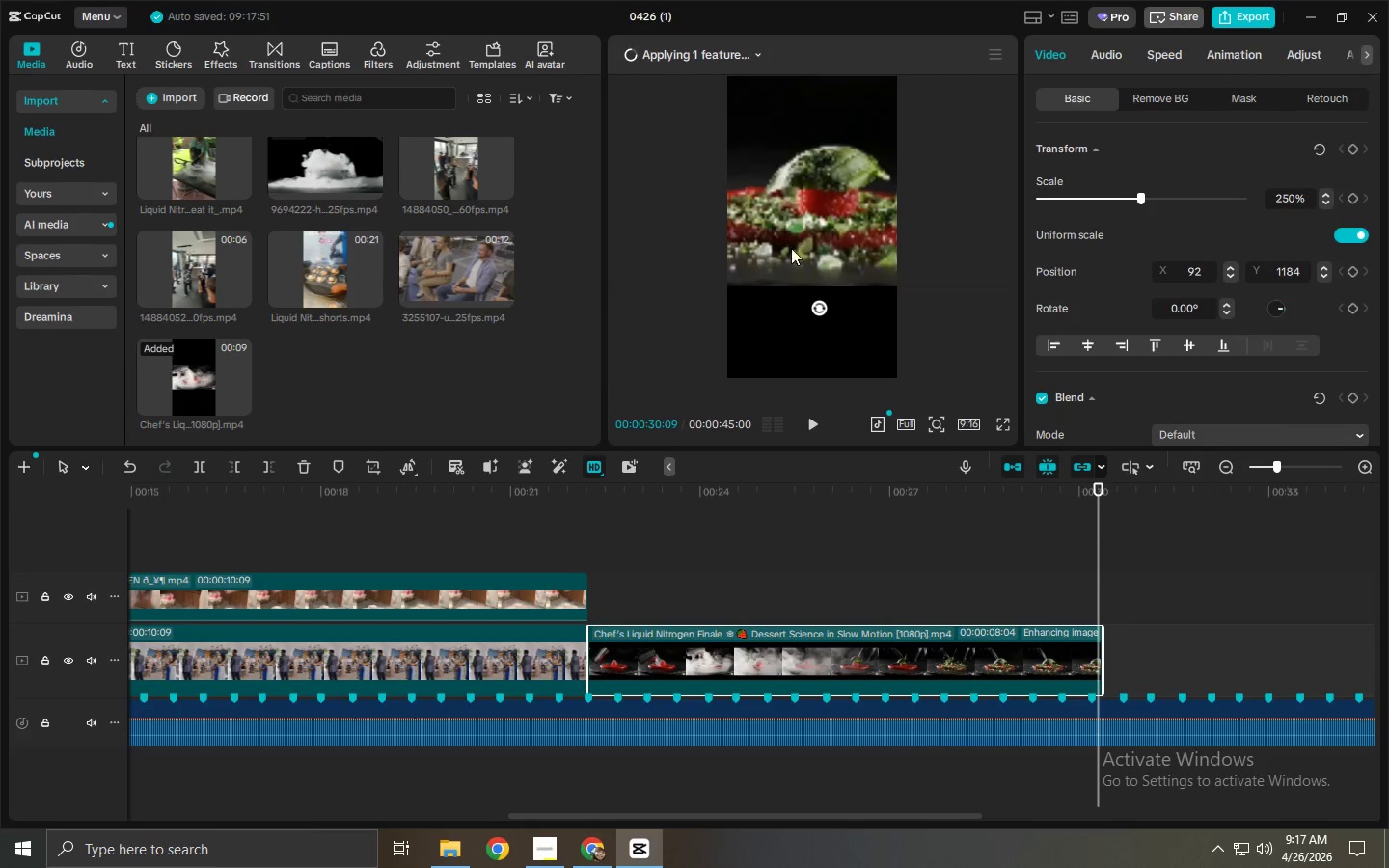 
key(Alt+Tab)
 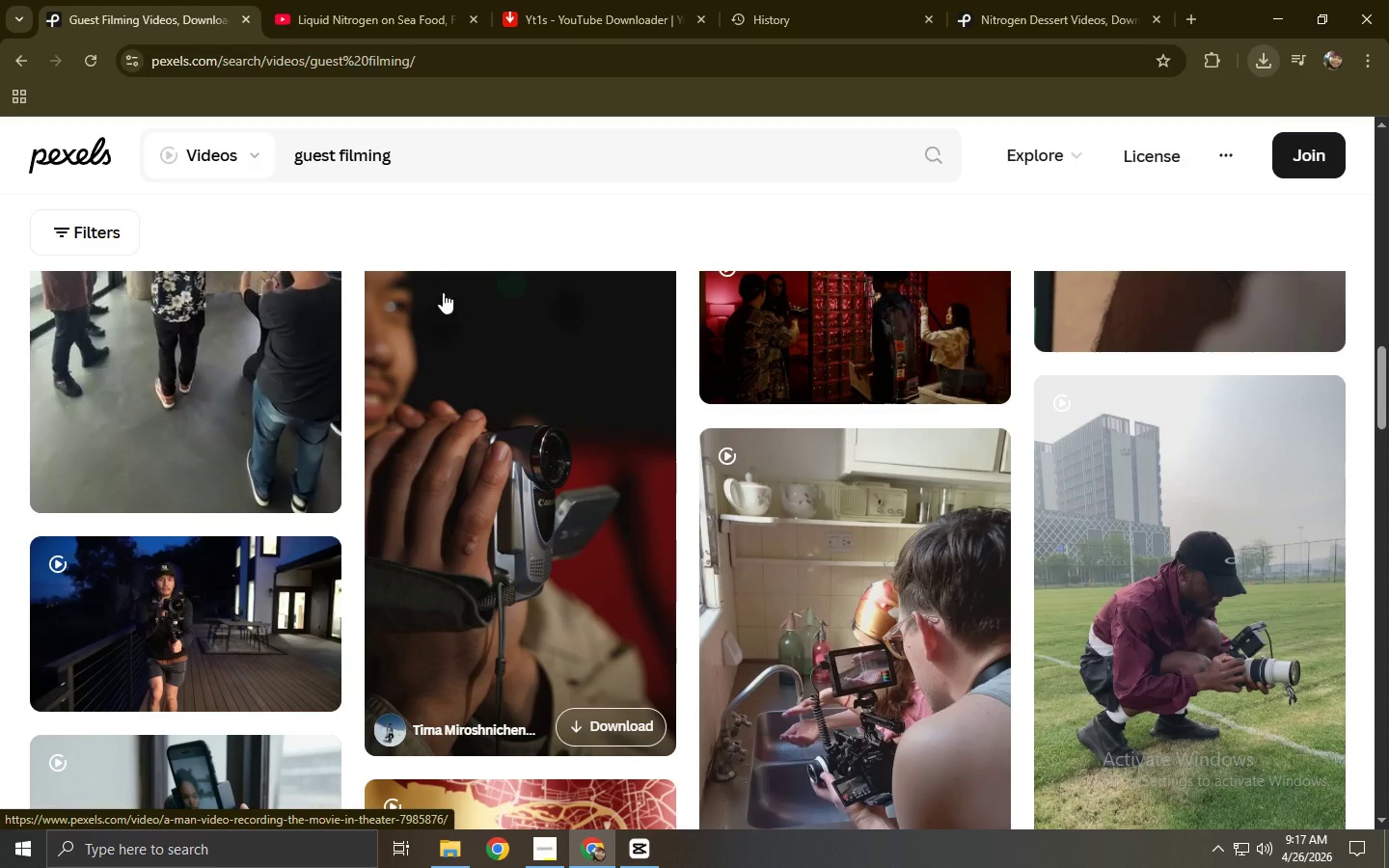 
left_click([424, 0])
 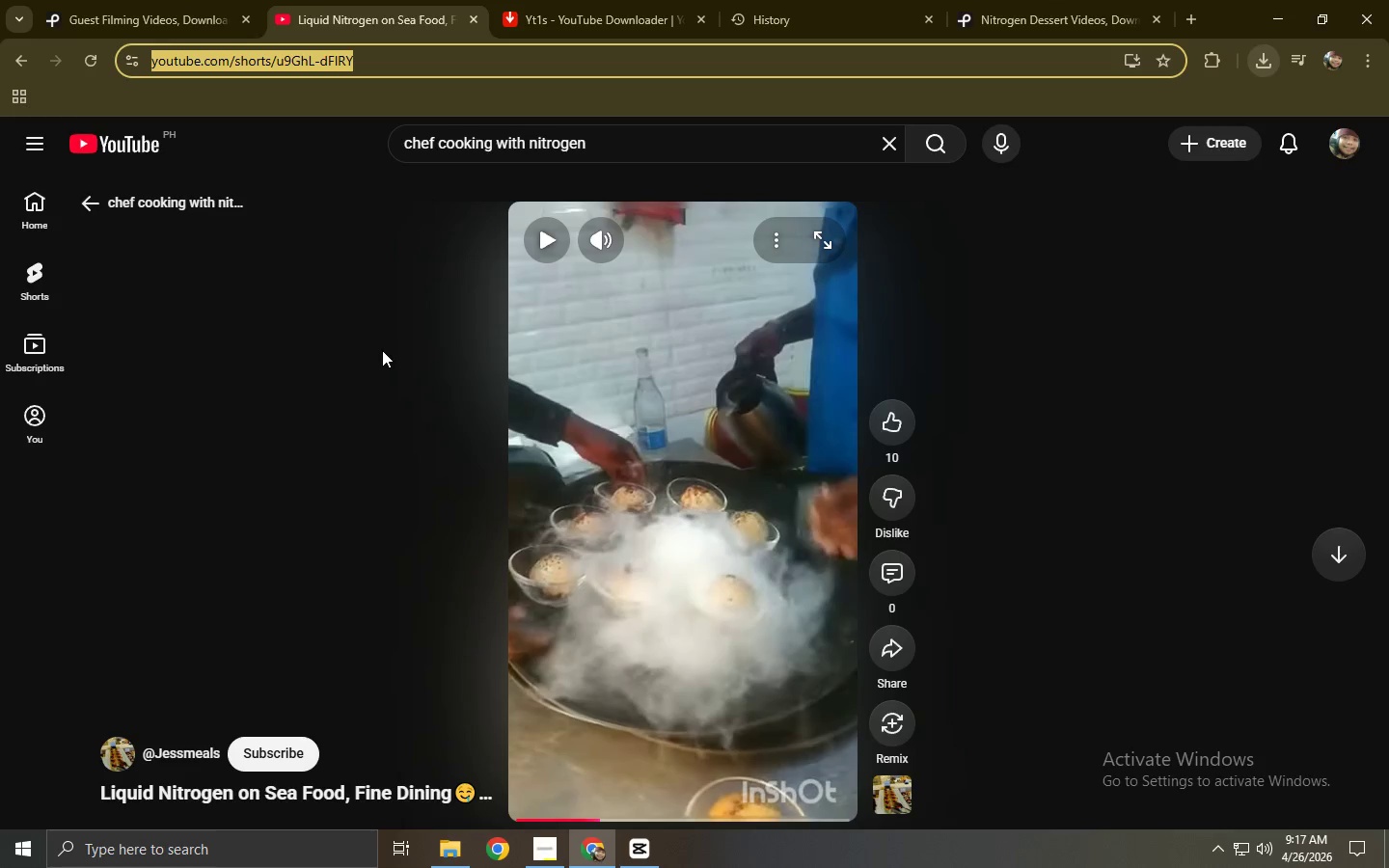 
scroll: coordinate [406, 382], scroll_direction: down, amount: 3.0
 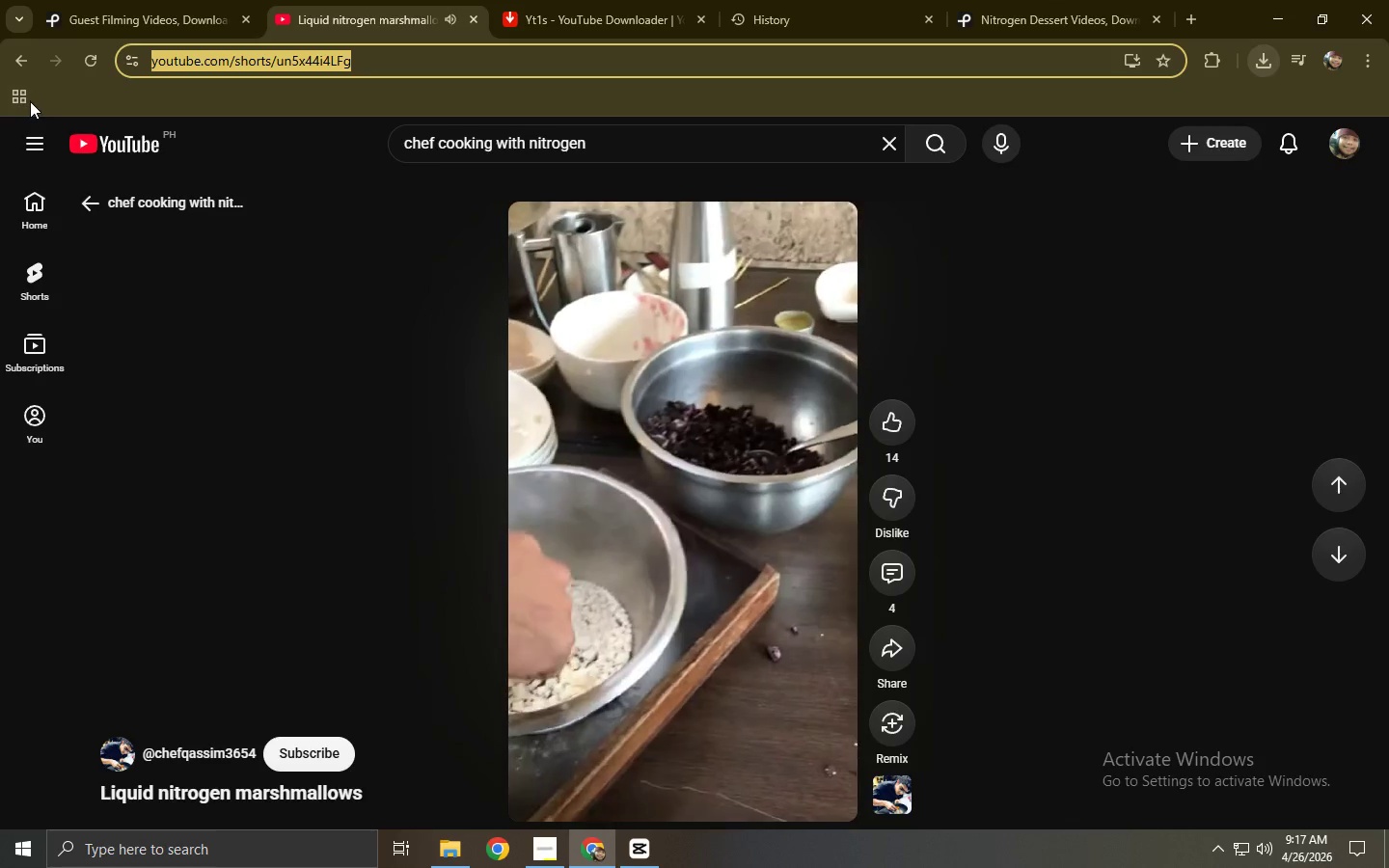 
left_click([11, 51])
 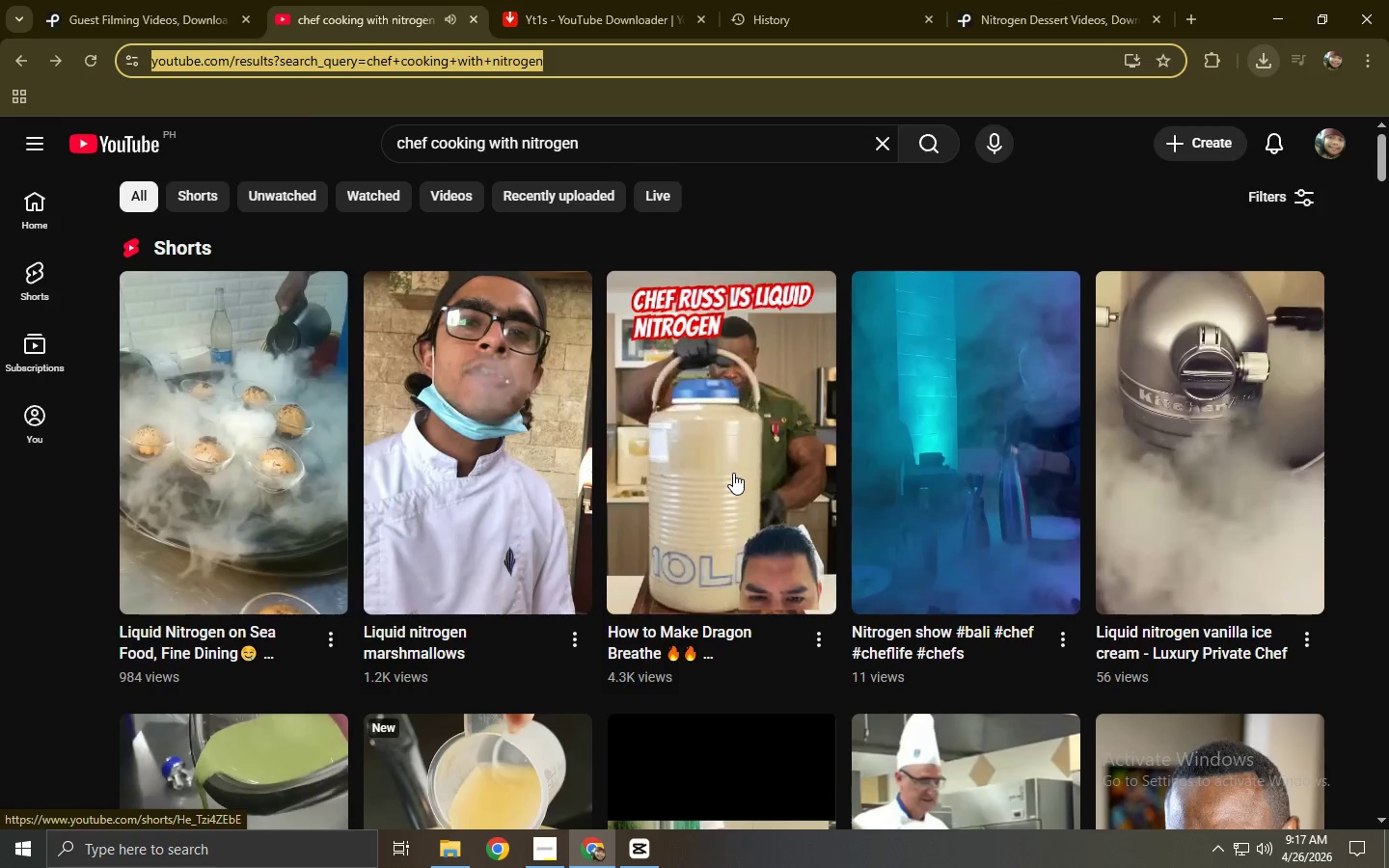 
scroll: coordinate [733, 473], scroll_direction: down, amount: 4.0
 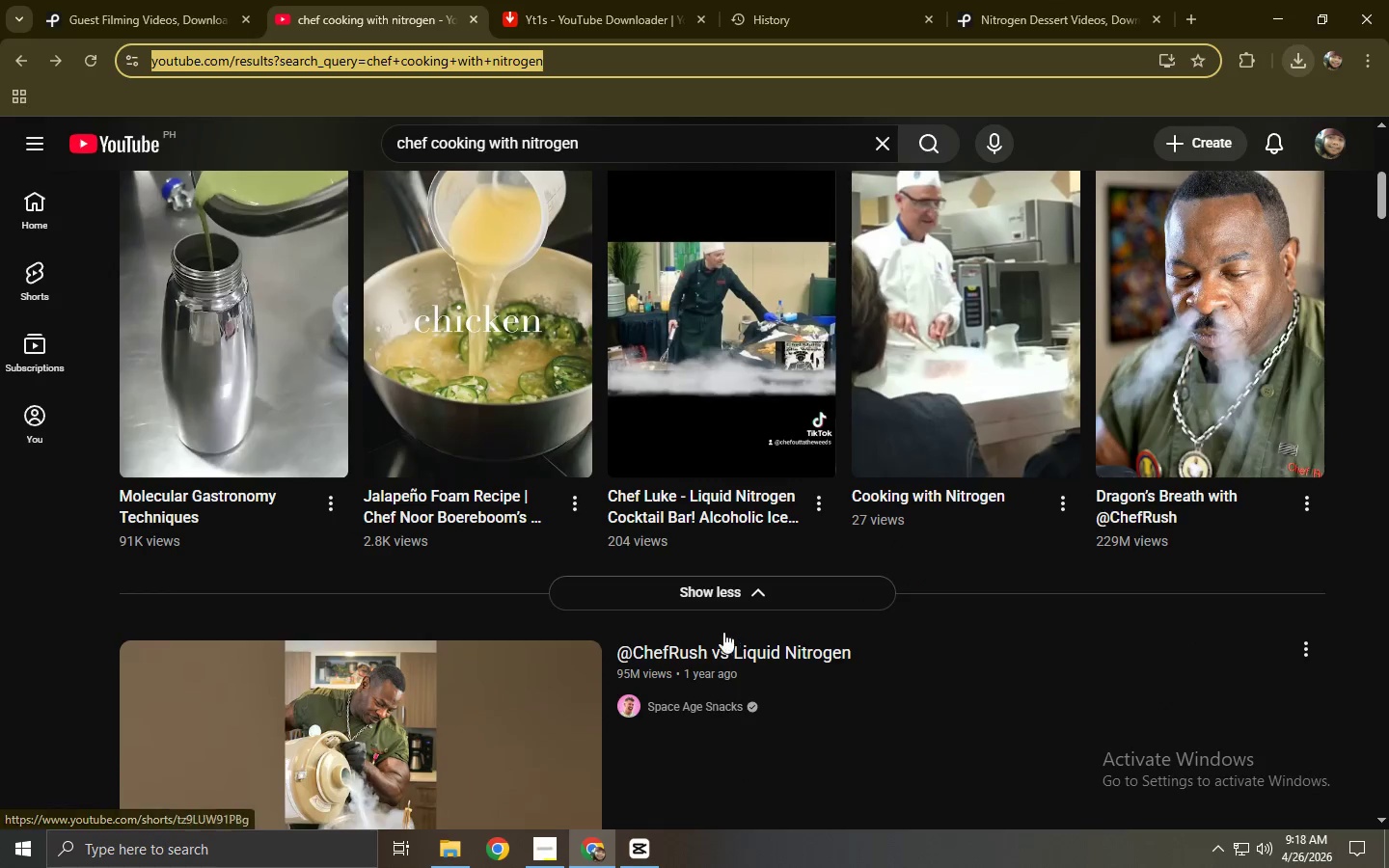 
left_click([726, 591])
 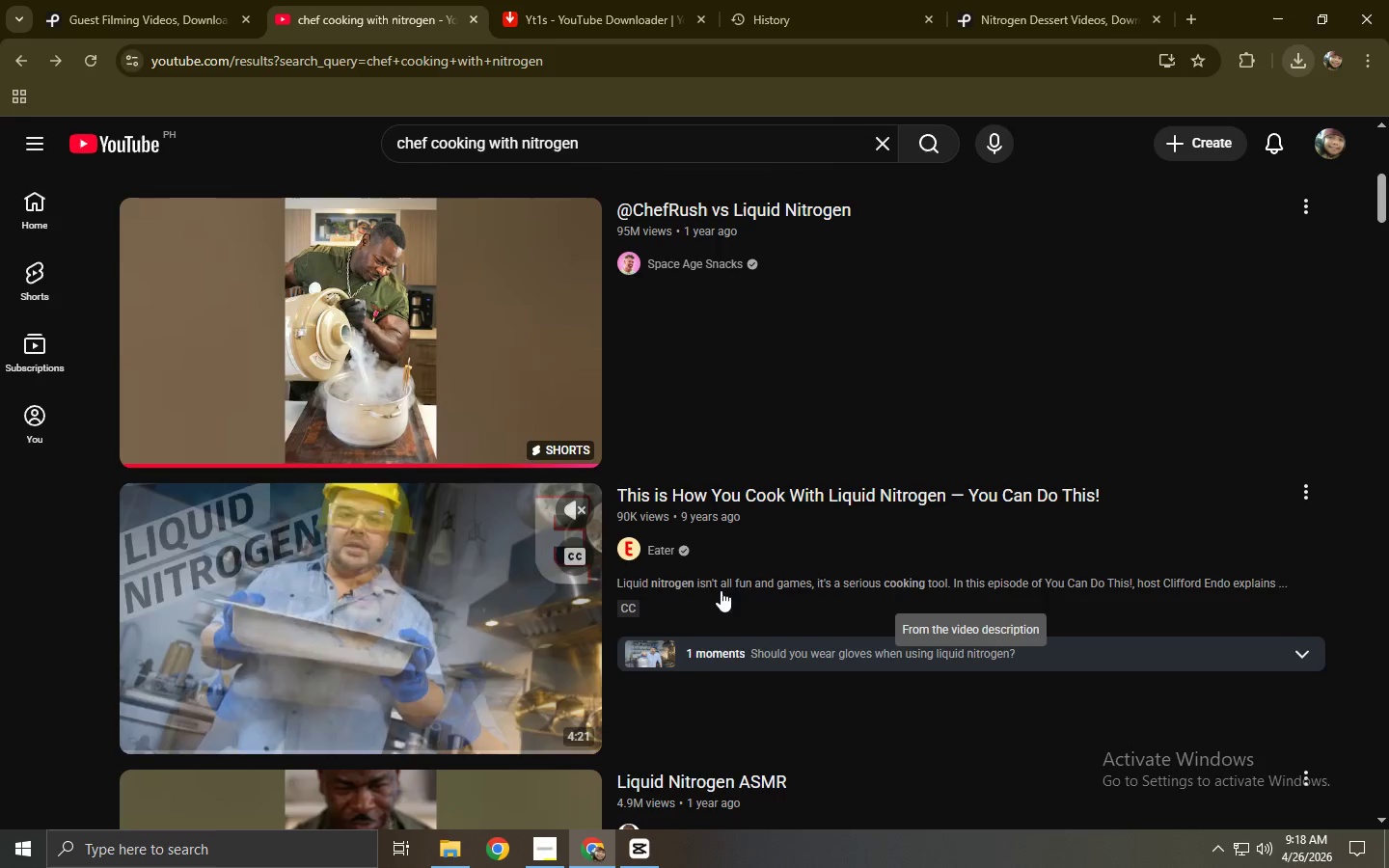 
scroll: coordinate [362, 450], scroll_direction: down, amount: 7.0
 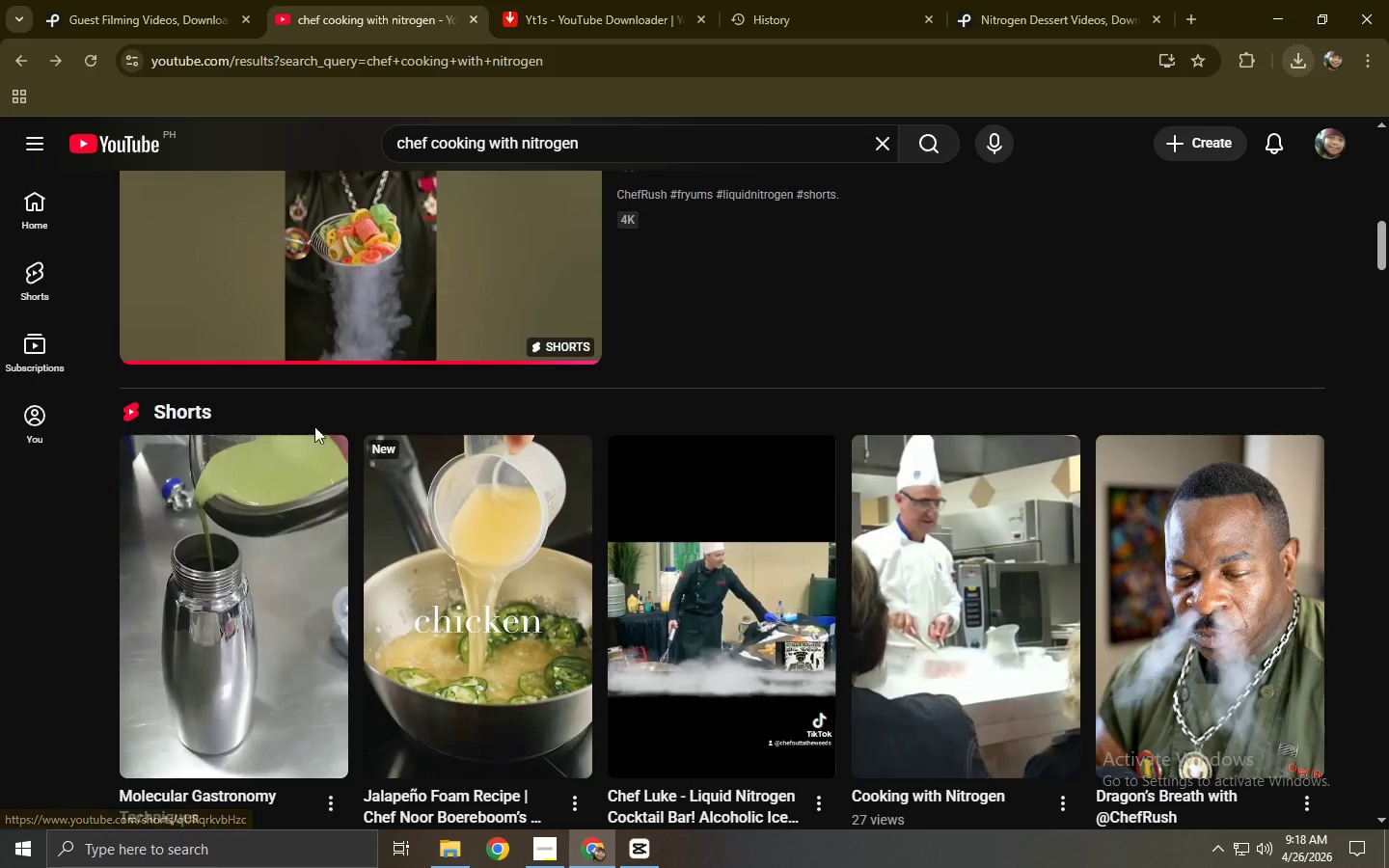 
scroll: coordinate [345, 485], scroll_direction: up, amount: 3.0
 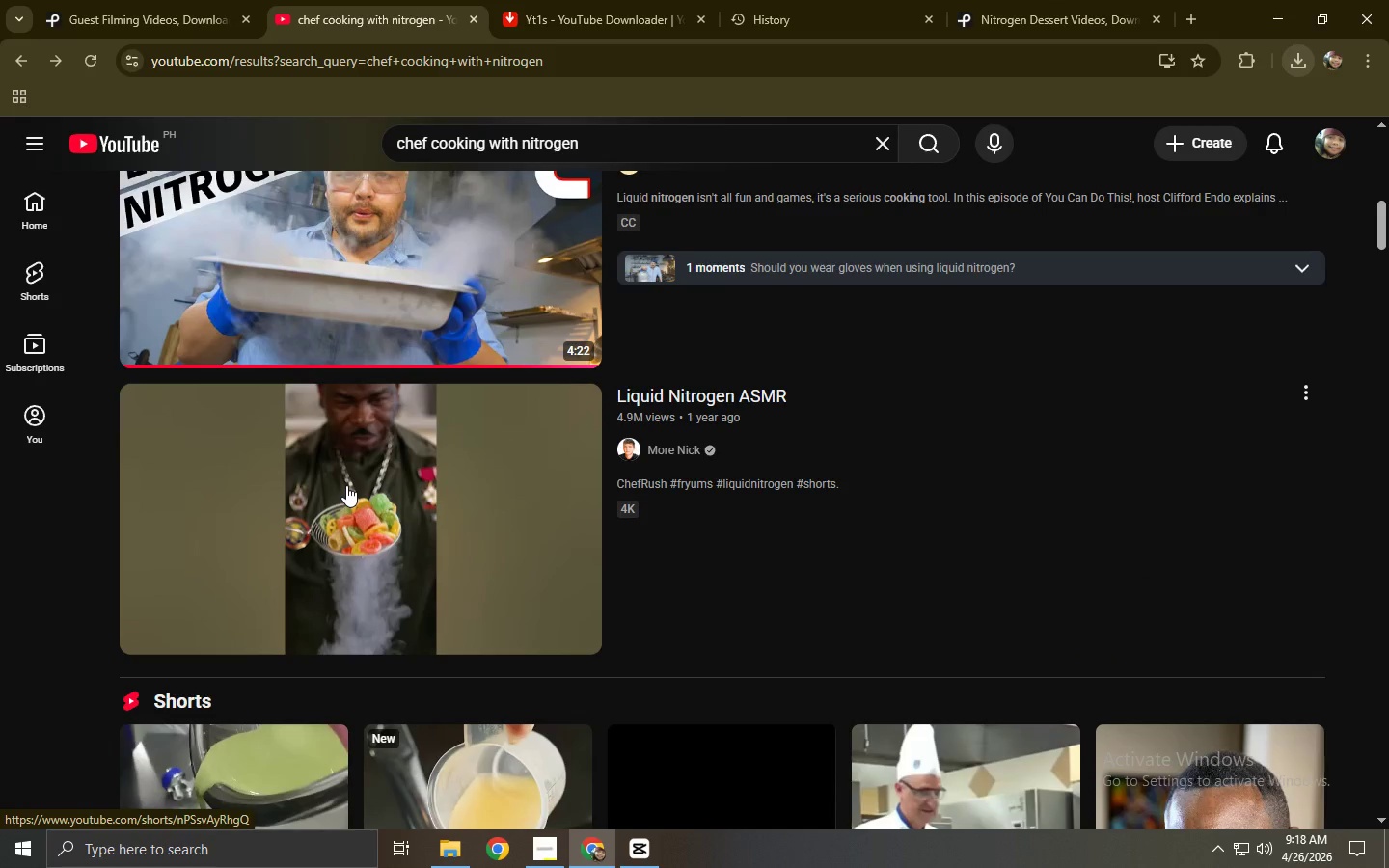 
scroll: coordinate [346, 485], scroll_direction: down, amount: 4.0
 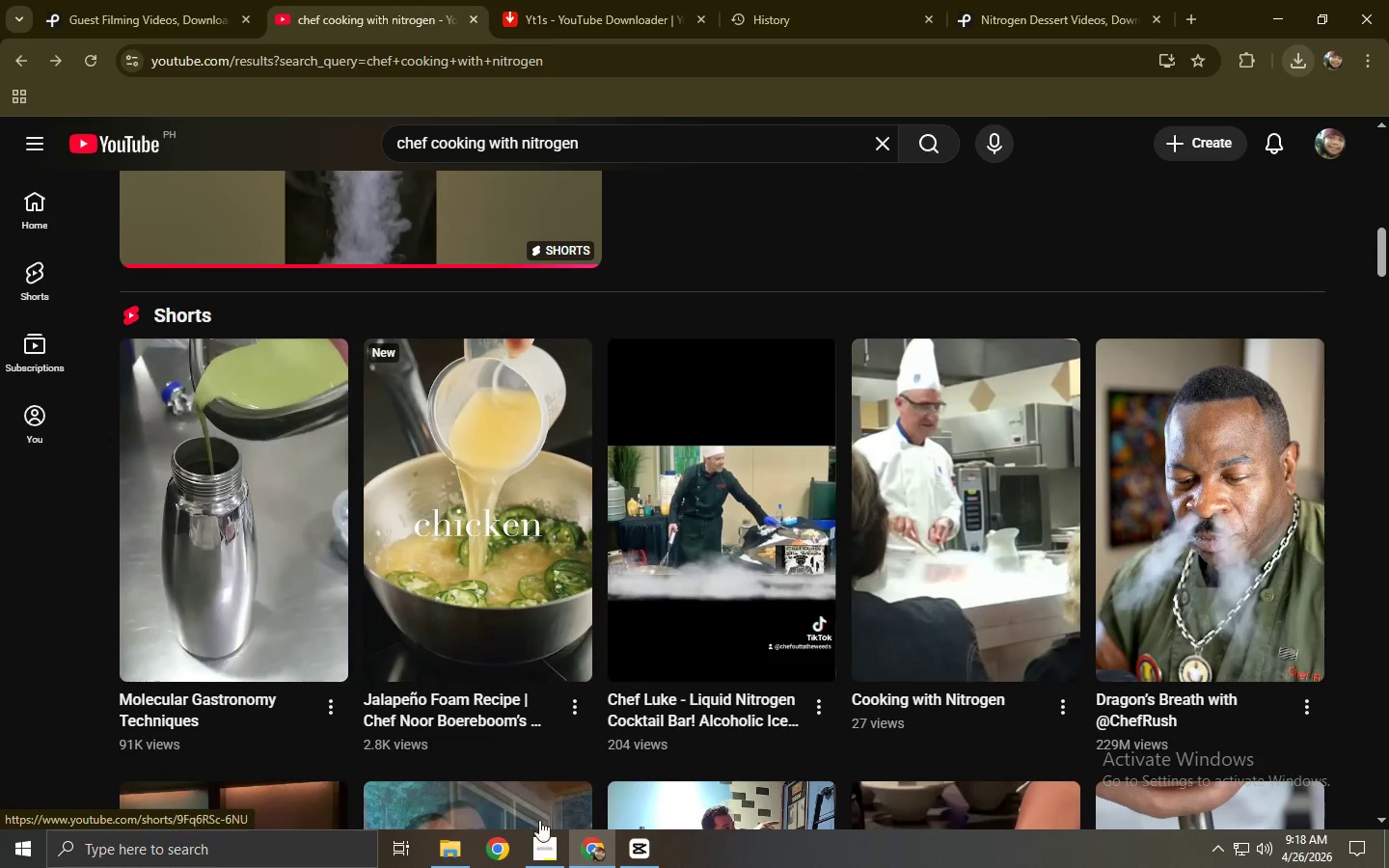 
left_click([541, 845])